 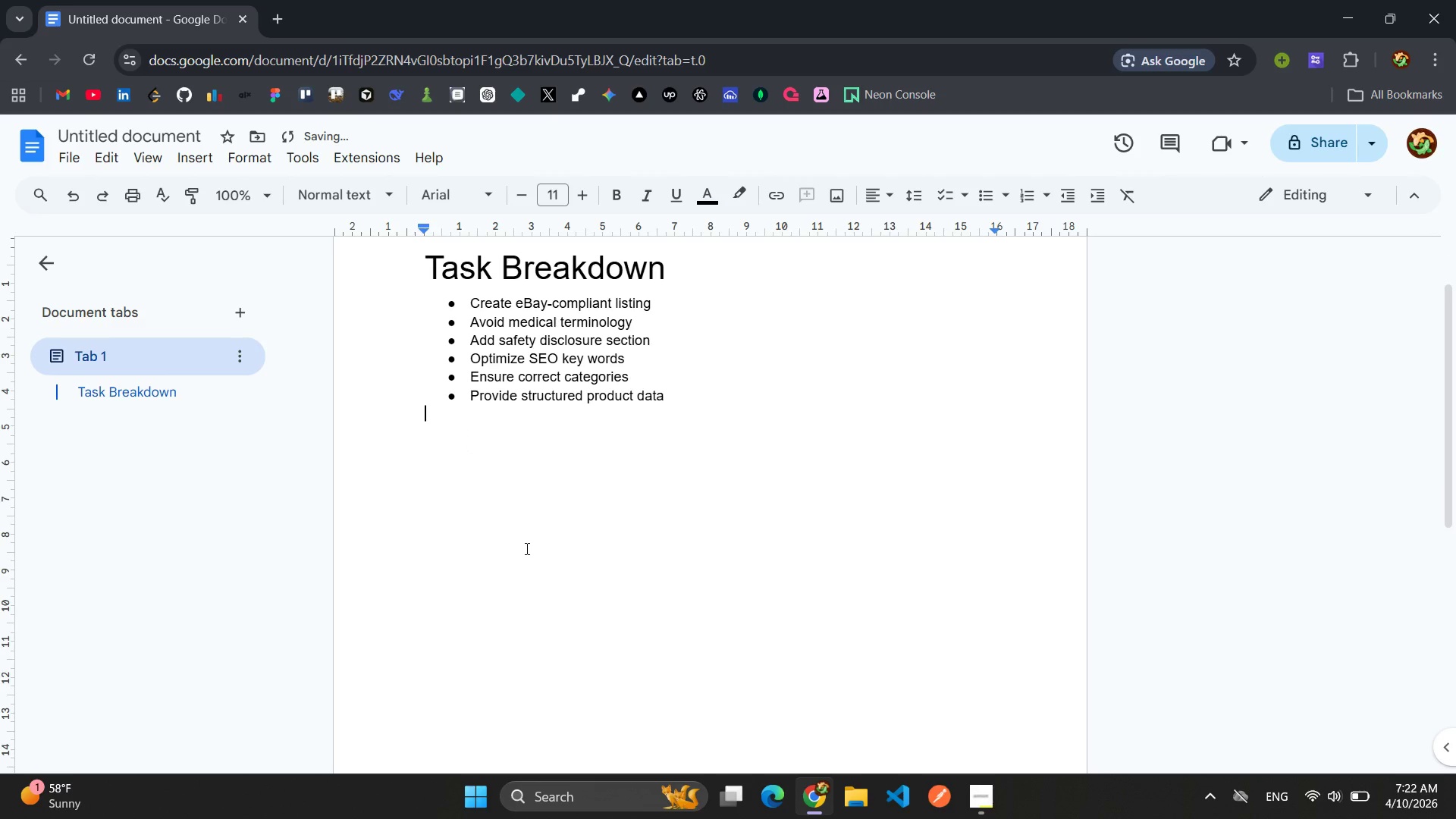 
key(Enter)
 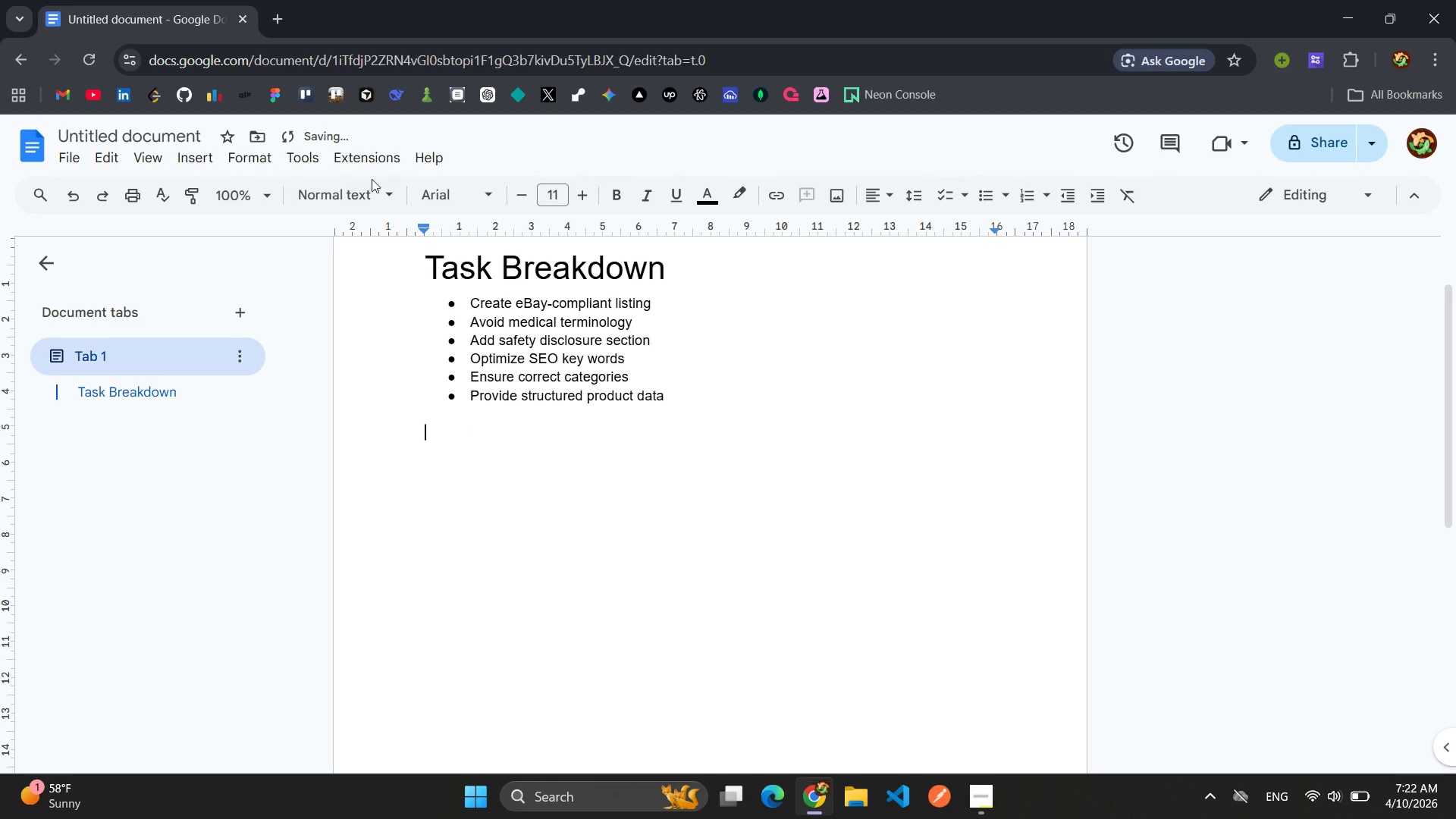 
left_click([388, 190])
 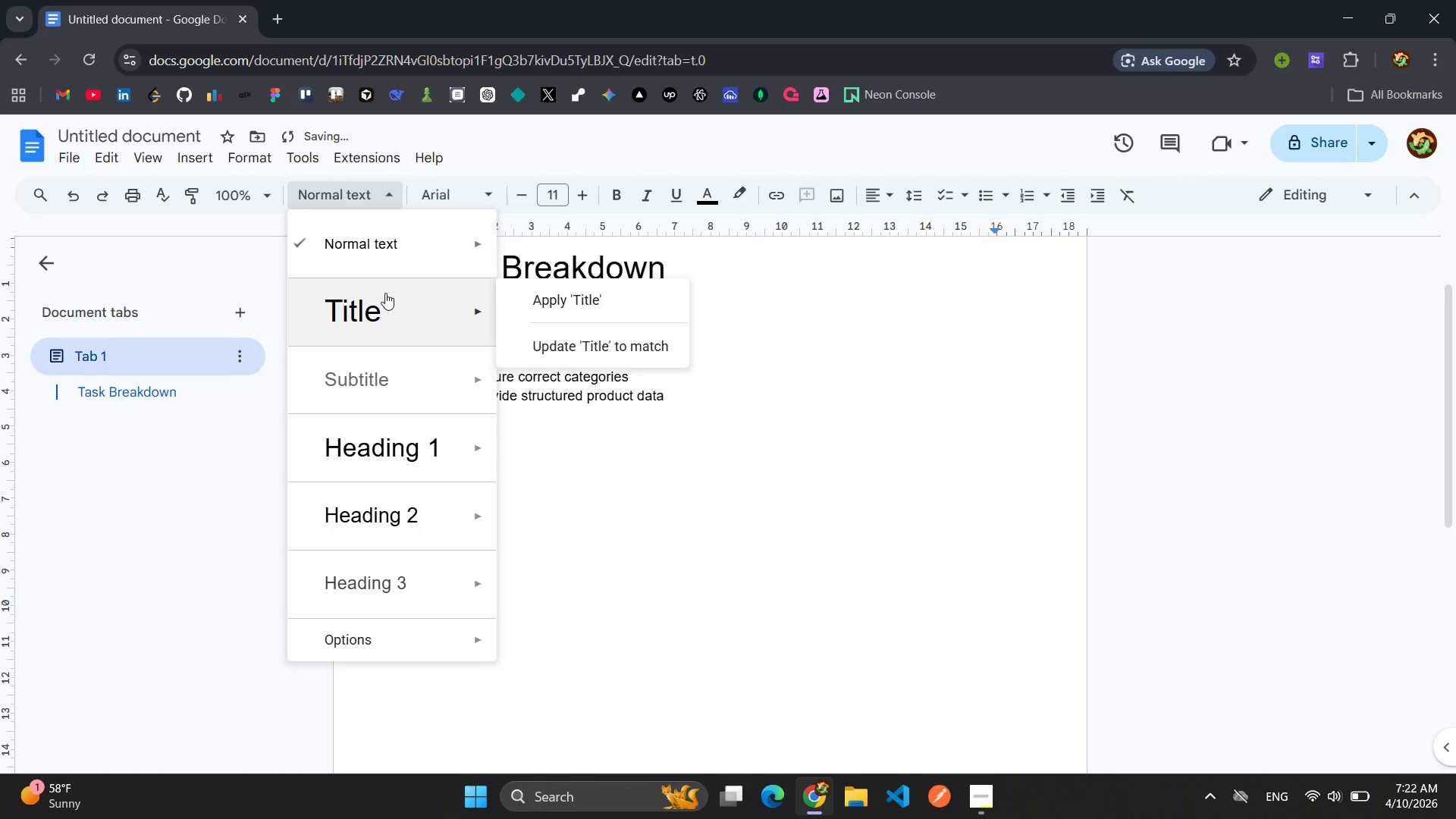 
left_click([385, 294])
 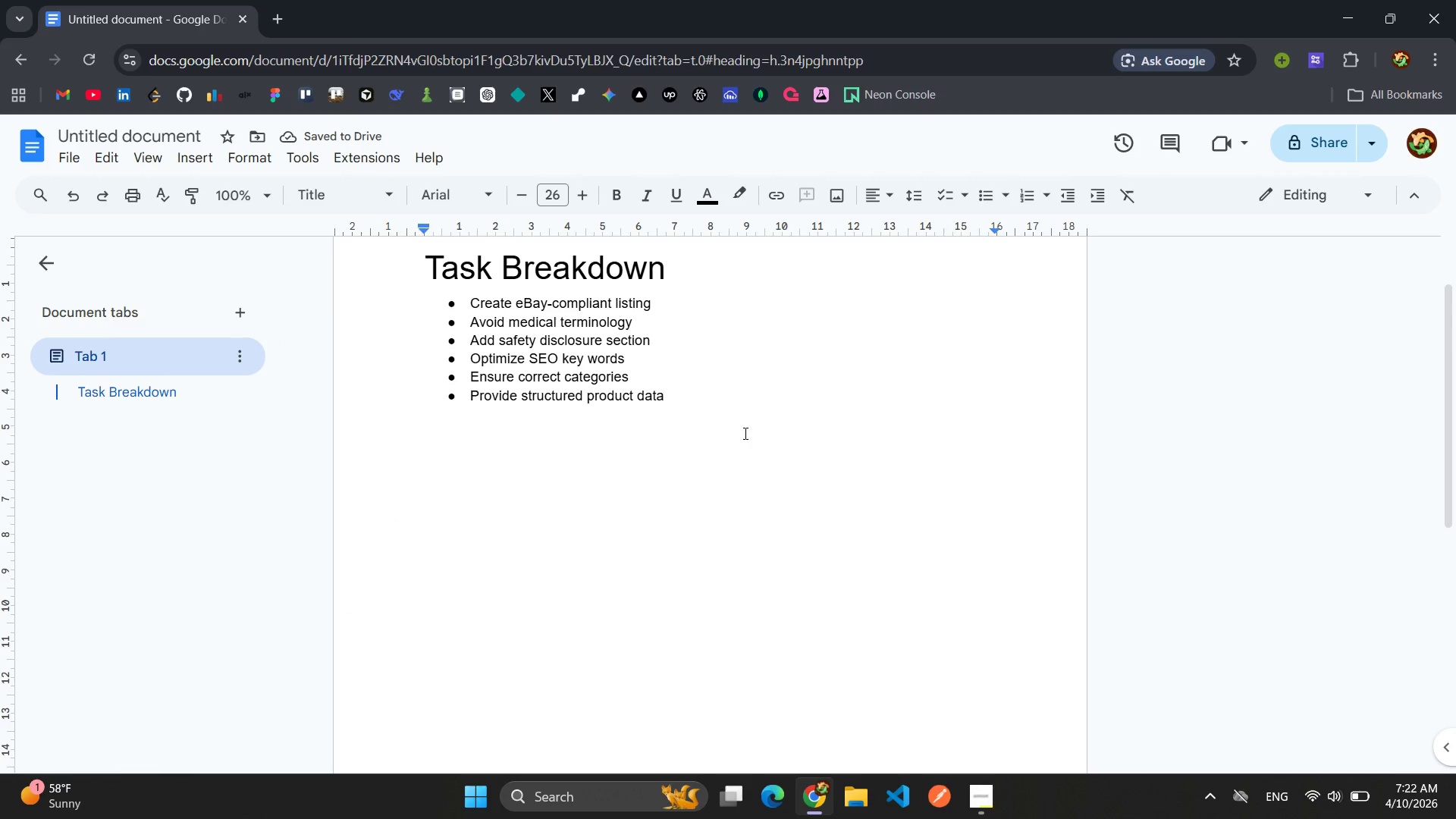 
type(Compiance Constraints)
 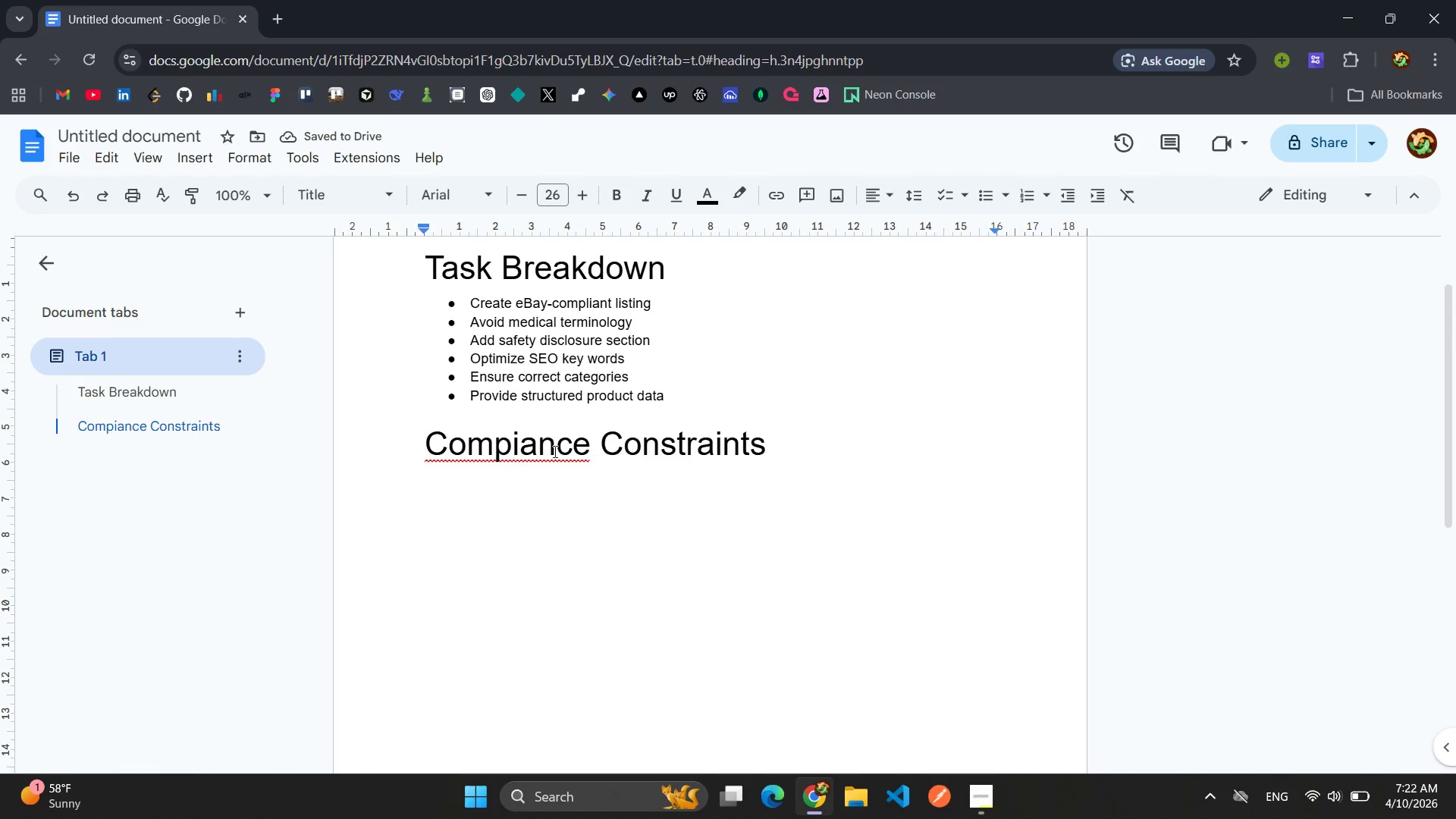 
left_click([509, 444])
 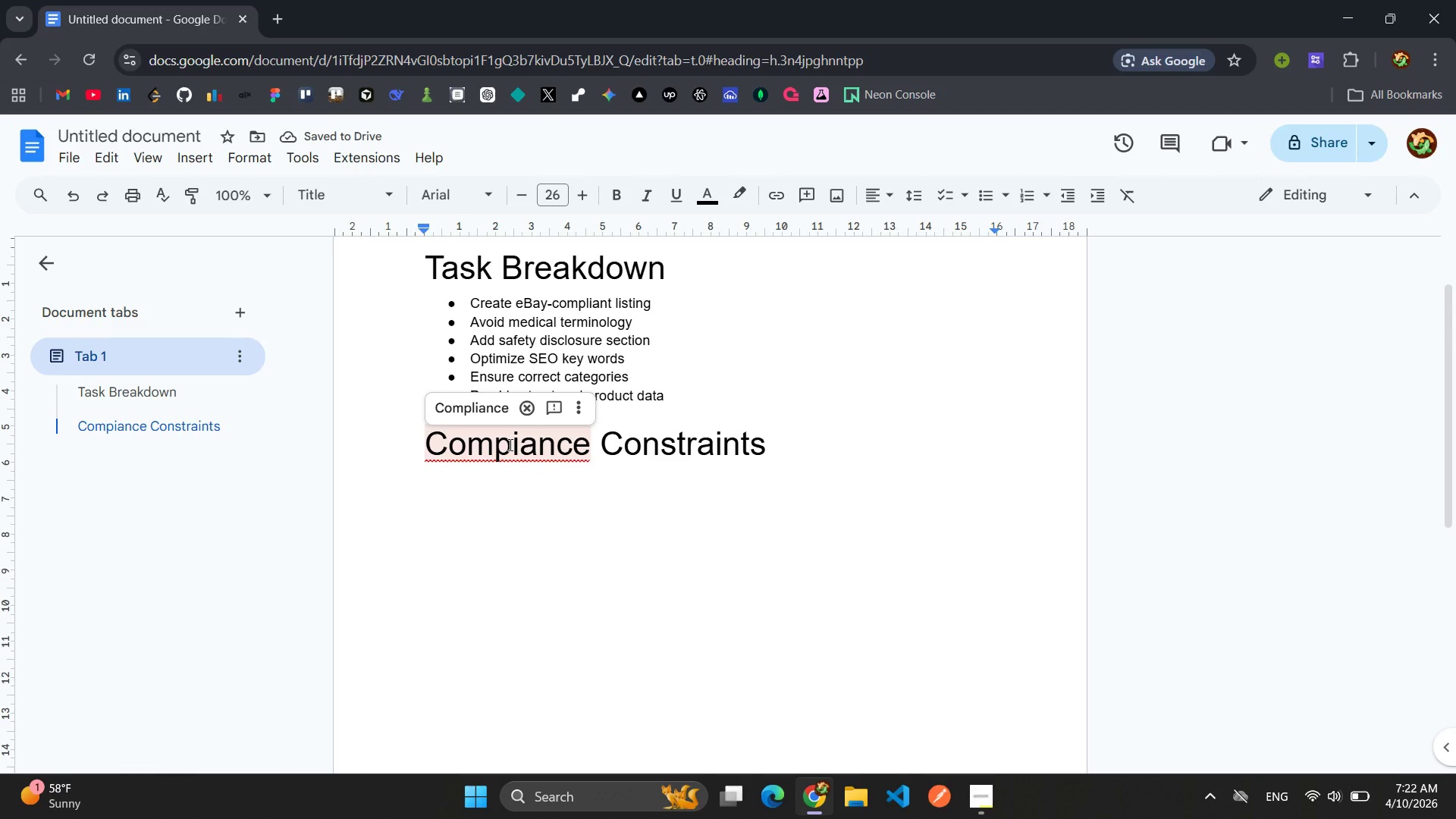 
key(L)
 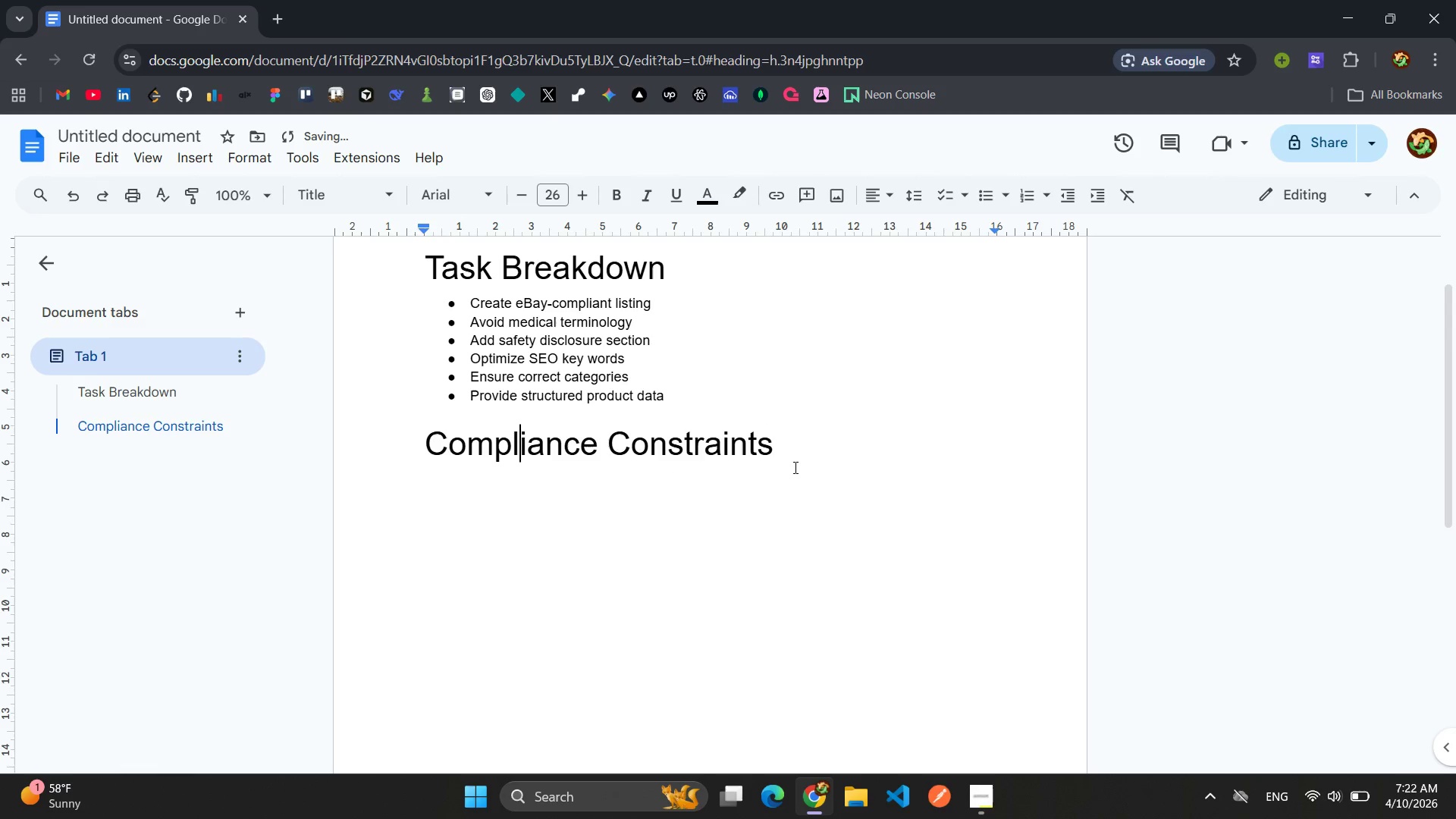 
left_click([800, 465])
 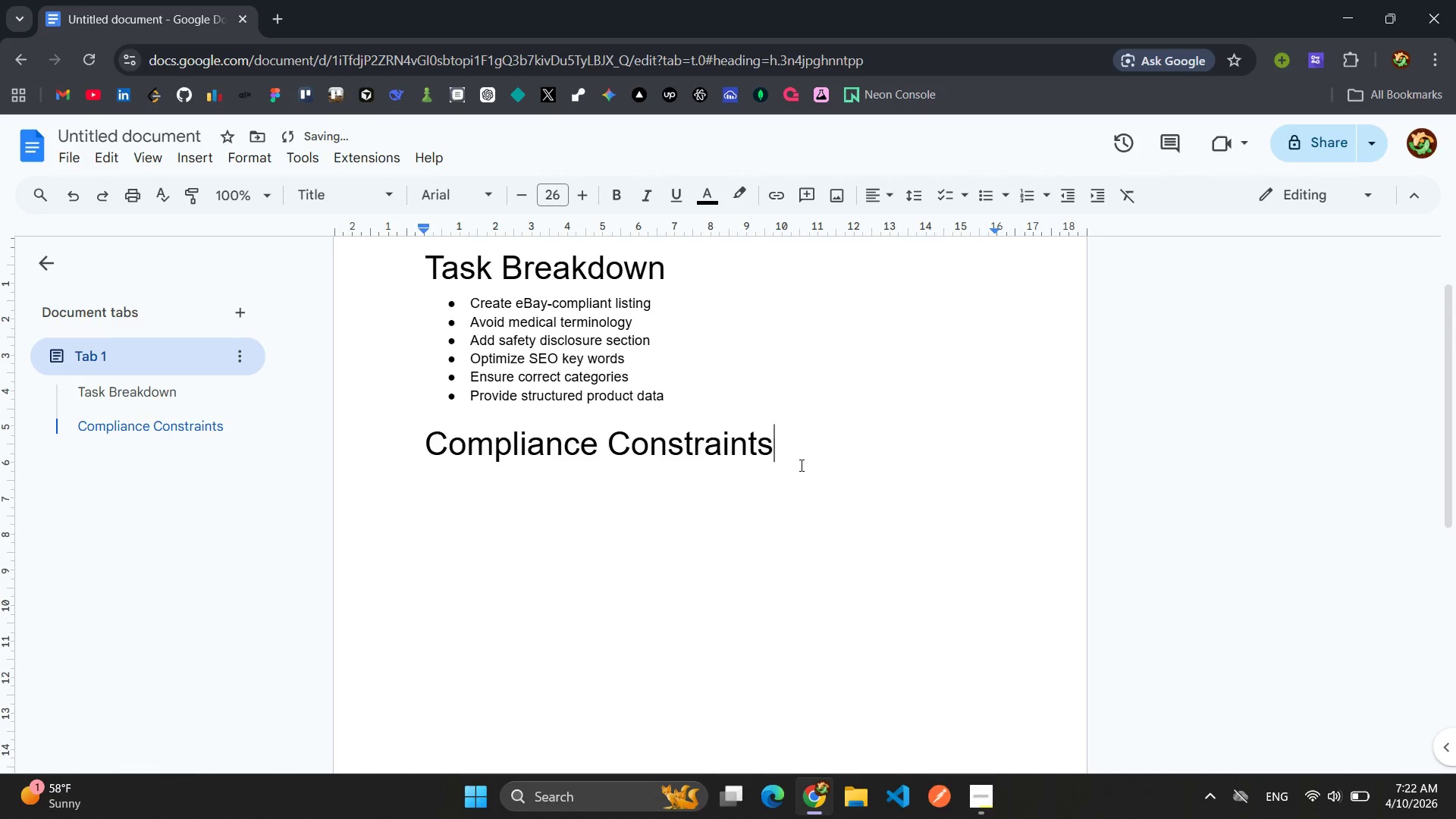 
key(Enter)
 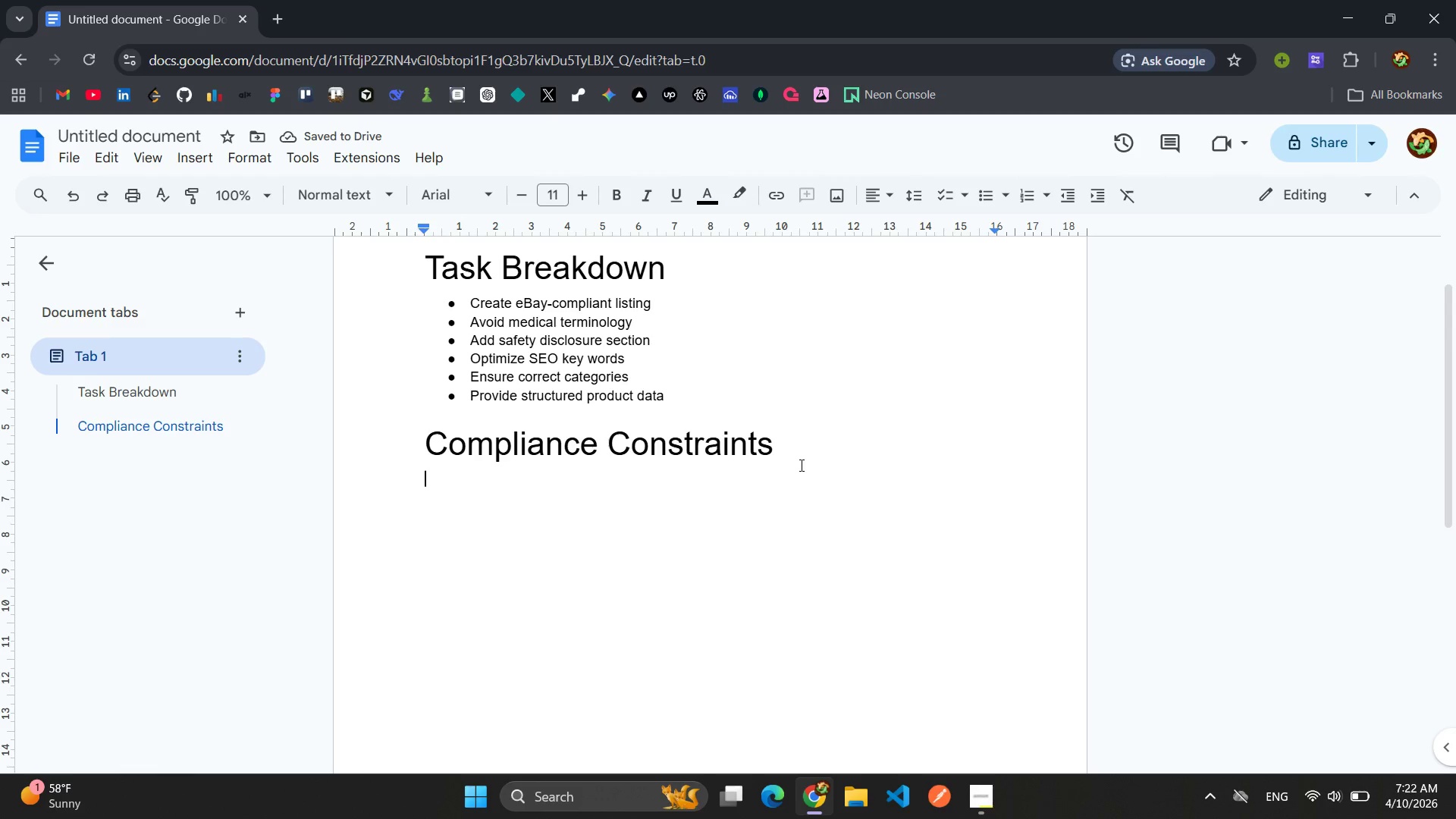 
key(Enter)
 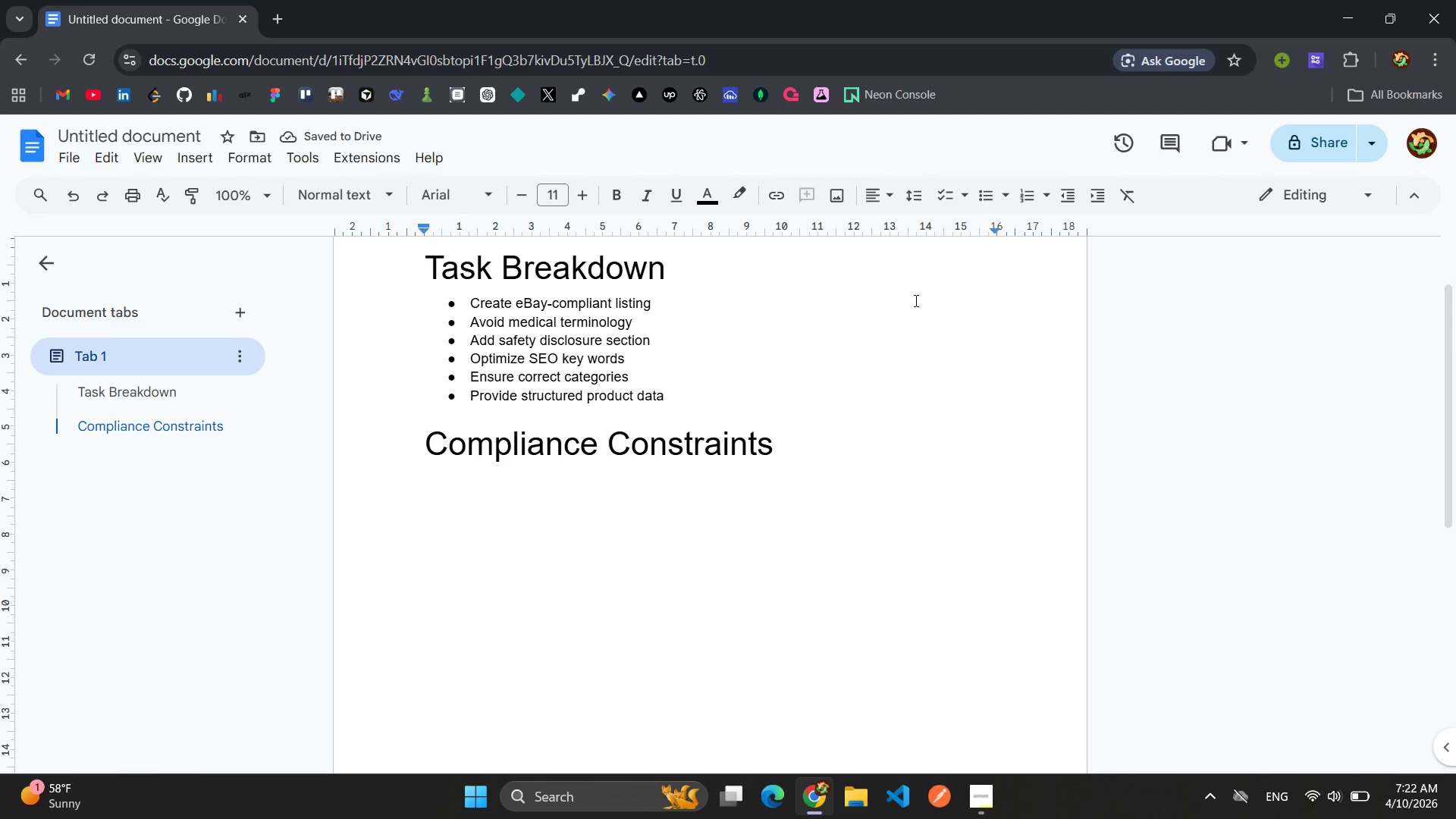 
wait(5.11)
 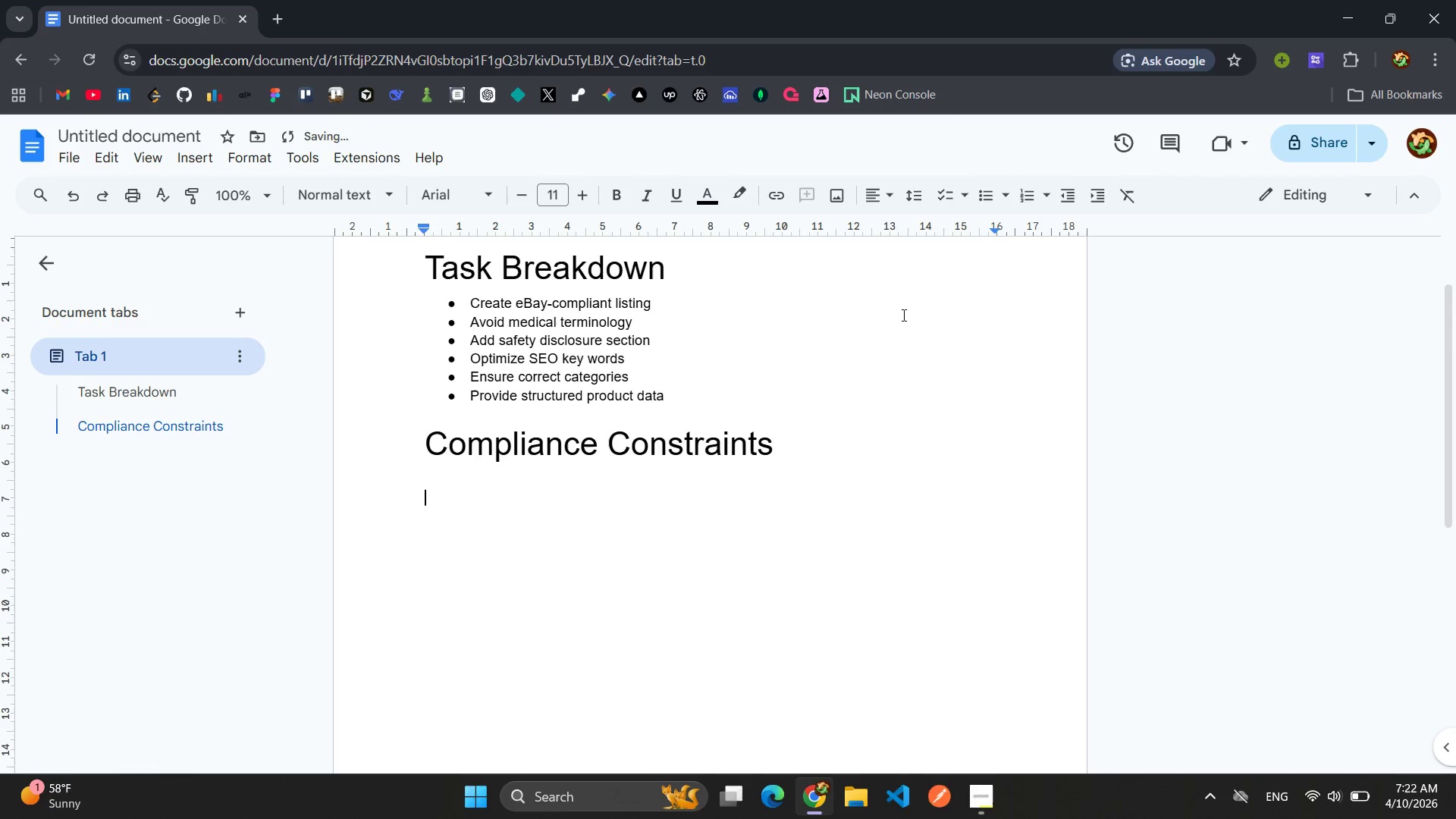 
left_click([985, 202])
 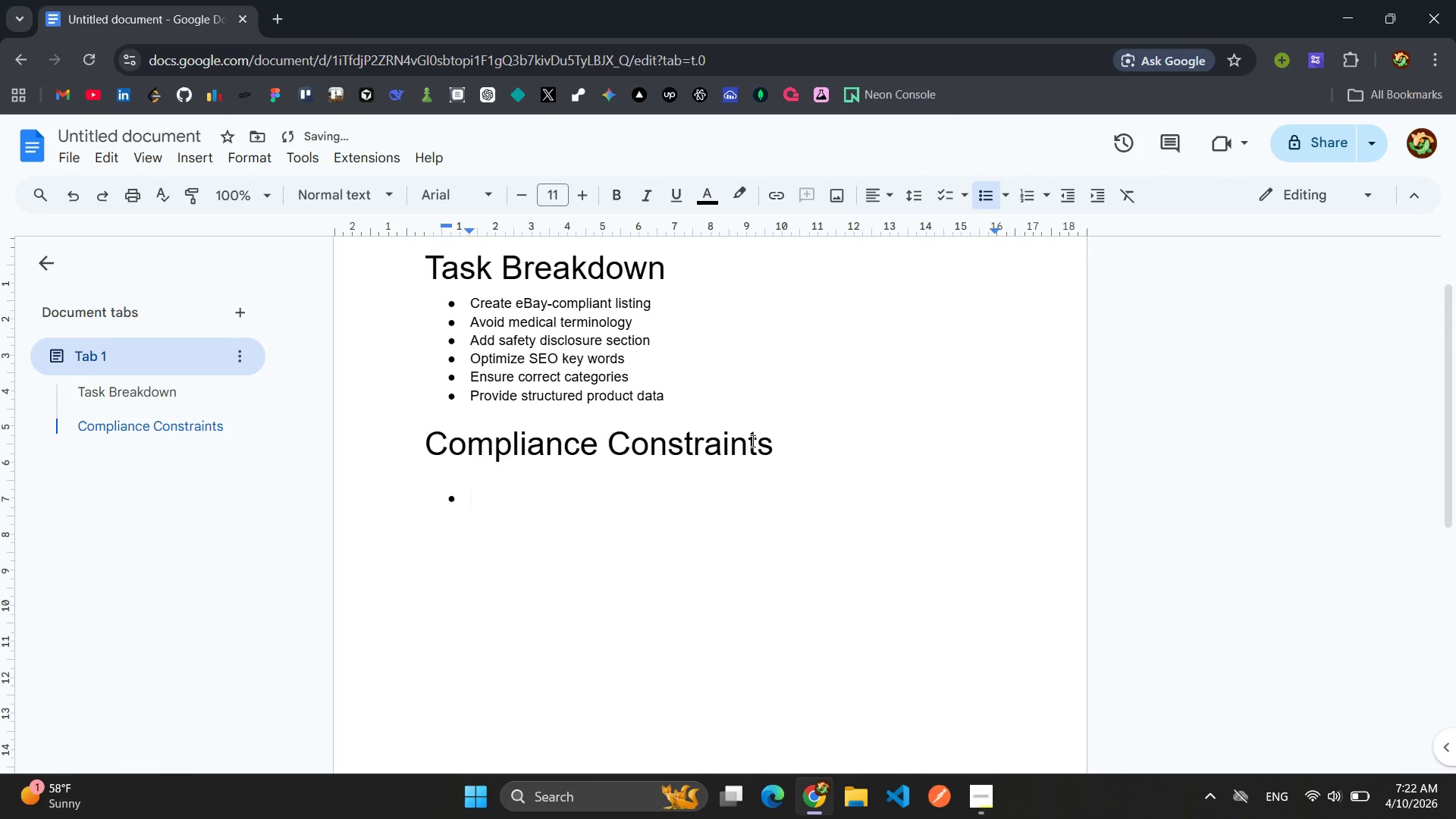 
type(I do not use )
key(Backspace)
type(: Rehab, ter)
key(Backspace)
key(Backspace)
key(Backspace)
type(te)
key(Backspace)
type(herapy, clic)
key(Backspace)
type(nicla)
key(Backspace)
key(Backspace)
type(al, treatment )
key(Backspace)
type(, rev)
key(Backspace)
type(covery )
 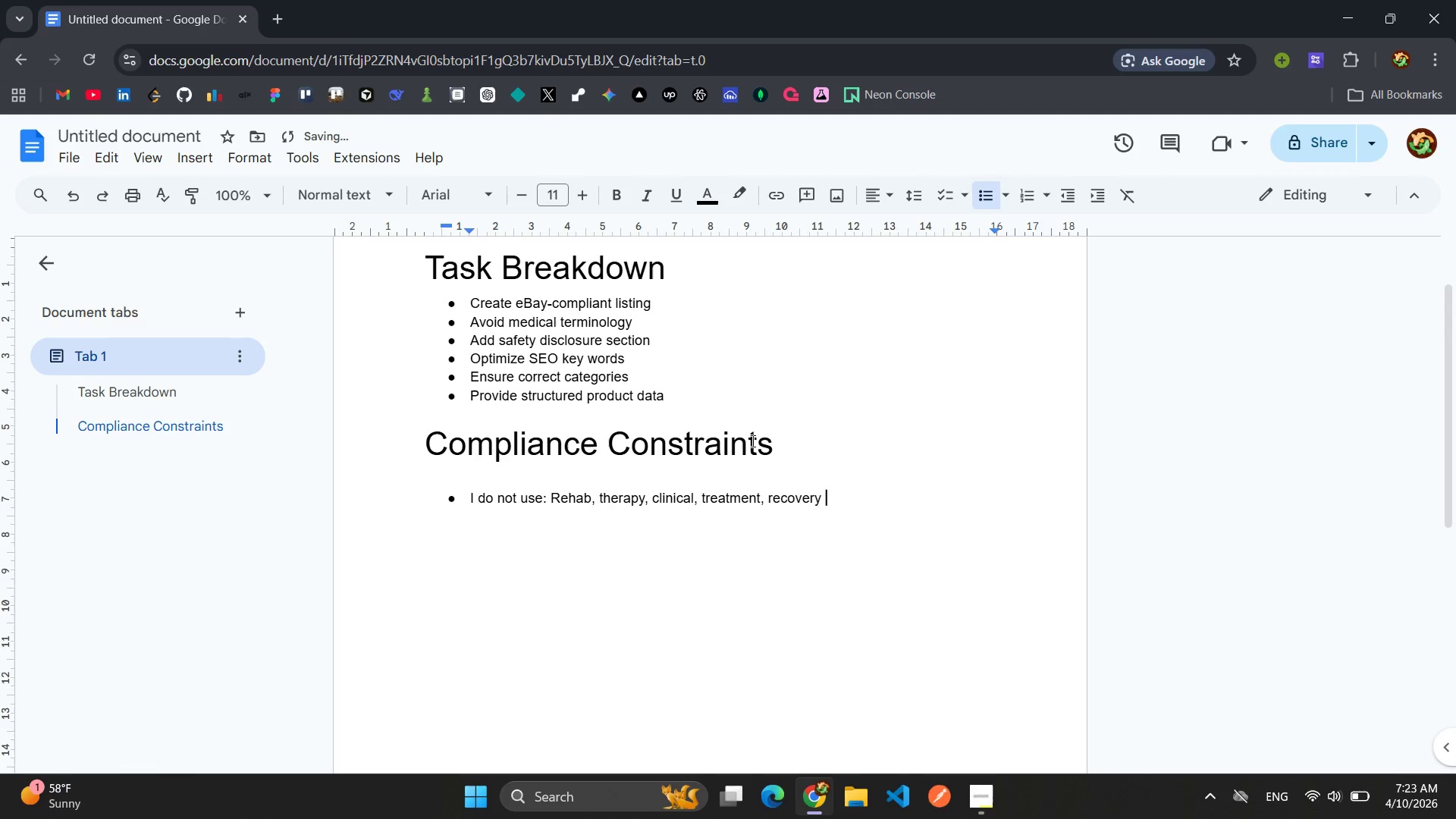 
key(Enter)
 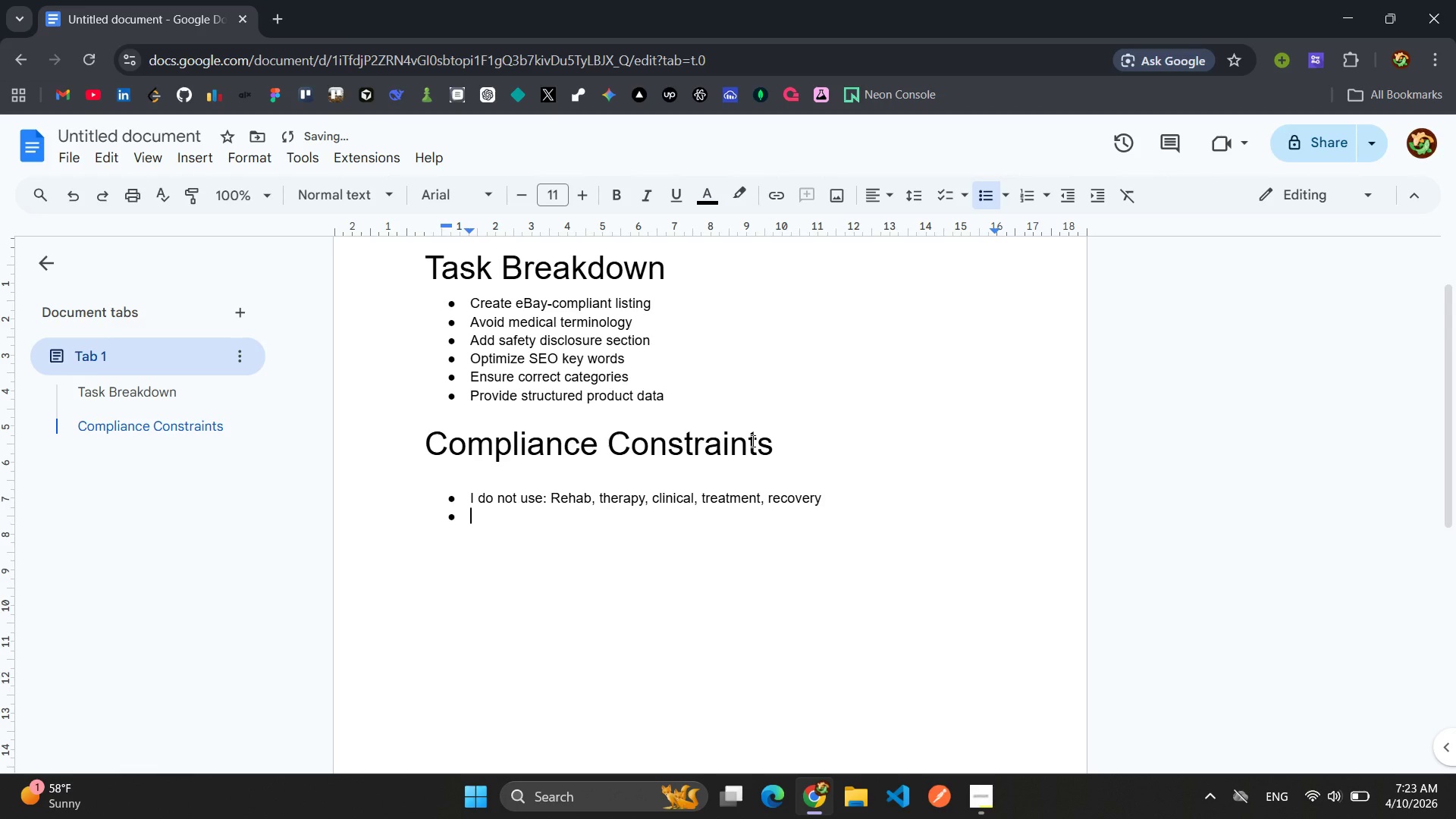 
type(i Use )
key(Backspace)
key(Backspace)
key(Backspace)
key(Backspace)
key(Backspace)
type( use fin)
key(Backspace)
type(tness-based terminology only)
 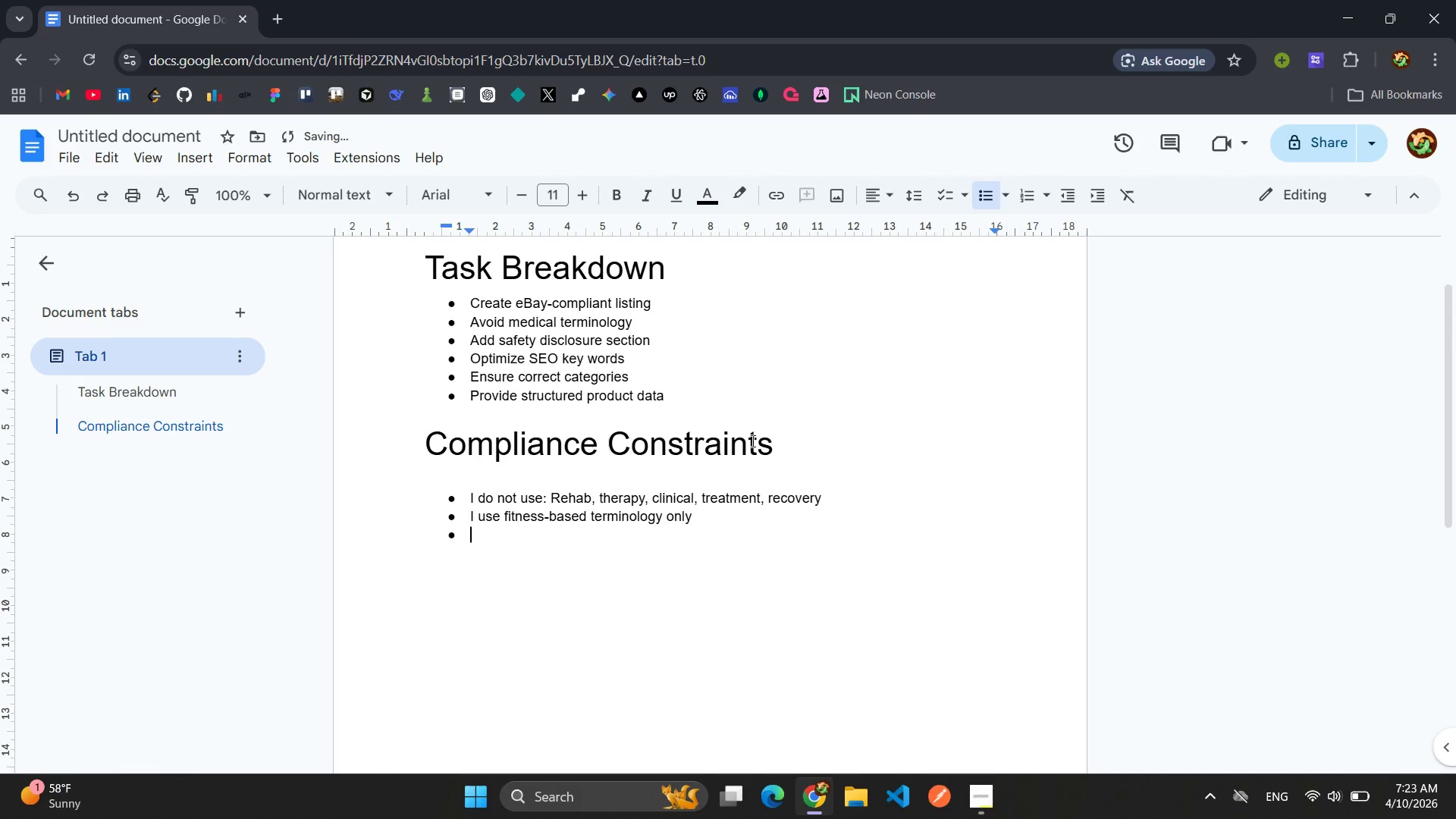 
key(Enter)
 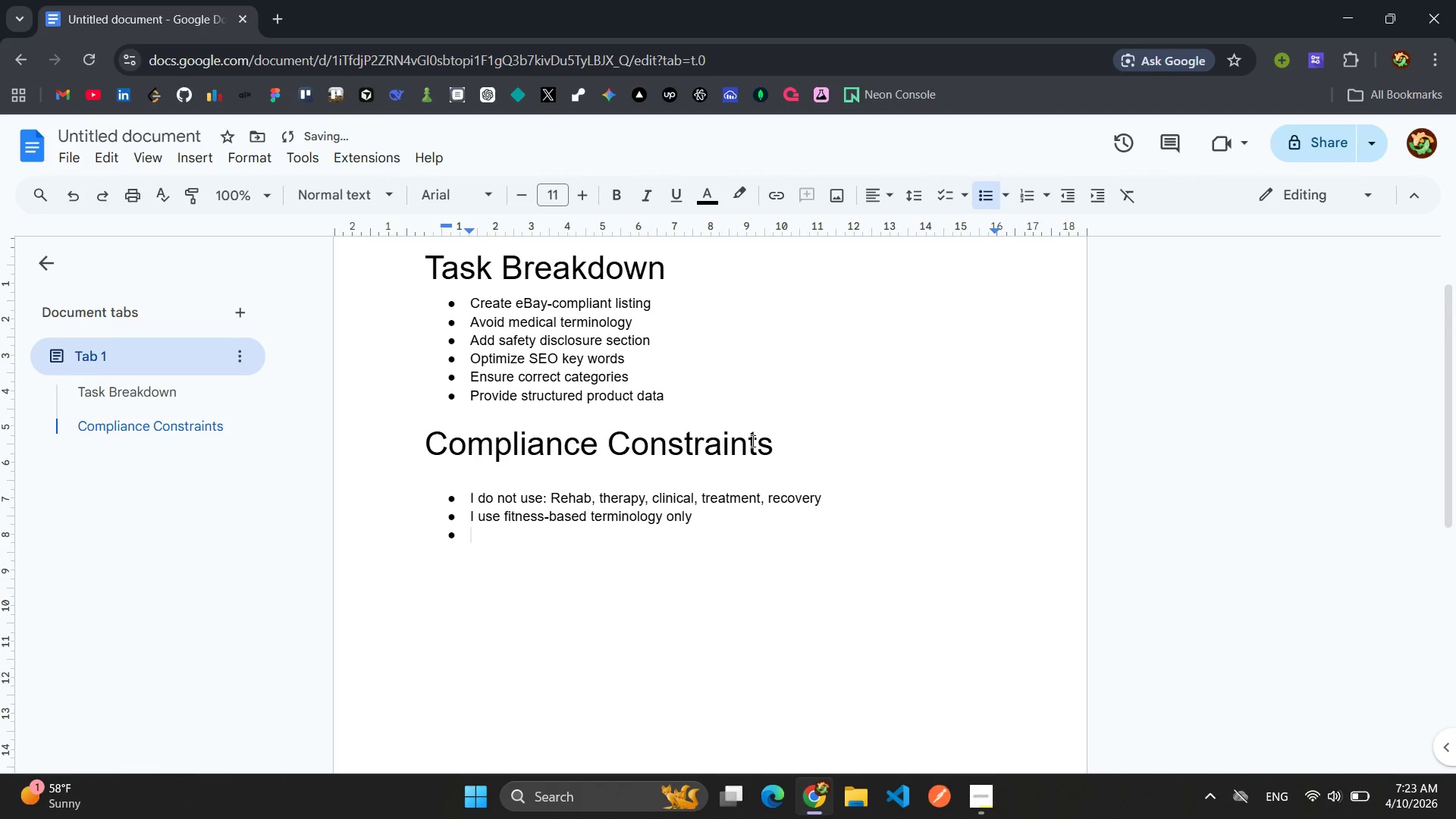 
type(Must include "Prfo)
key(Backspace)
key(Backspace)
type(ofessional Use and Safety" section )
 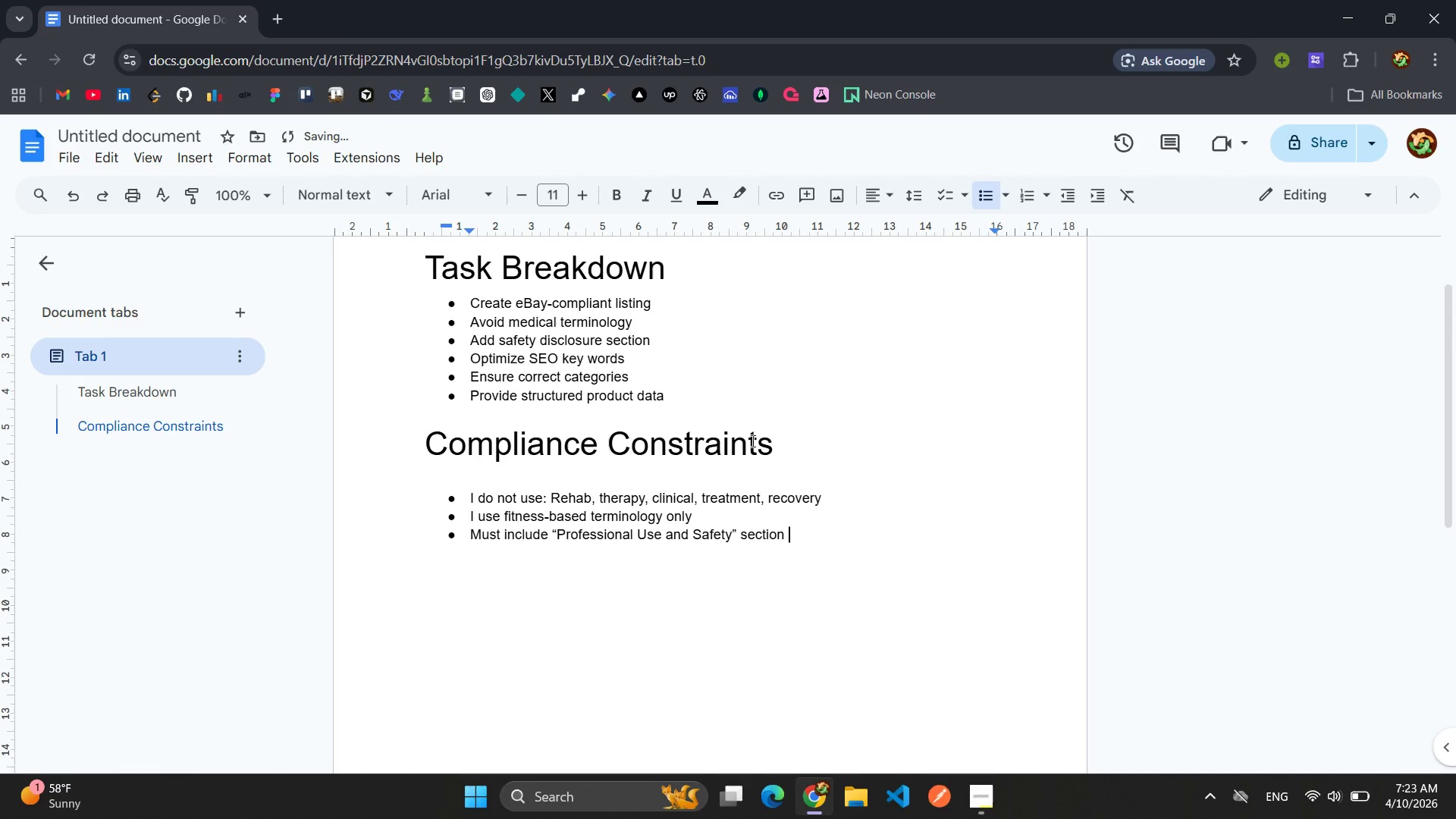 
key(Enter)
 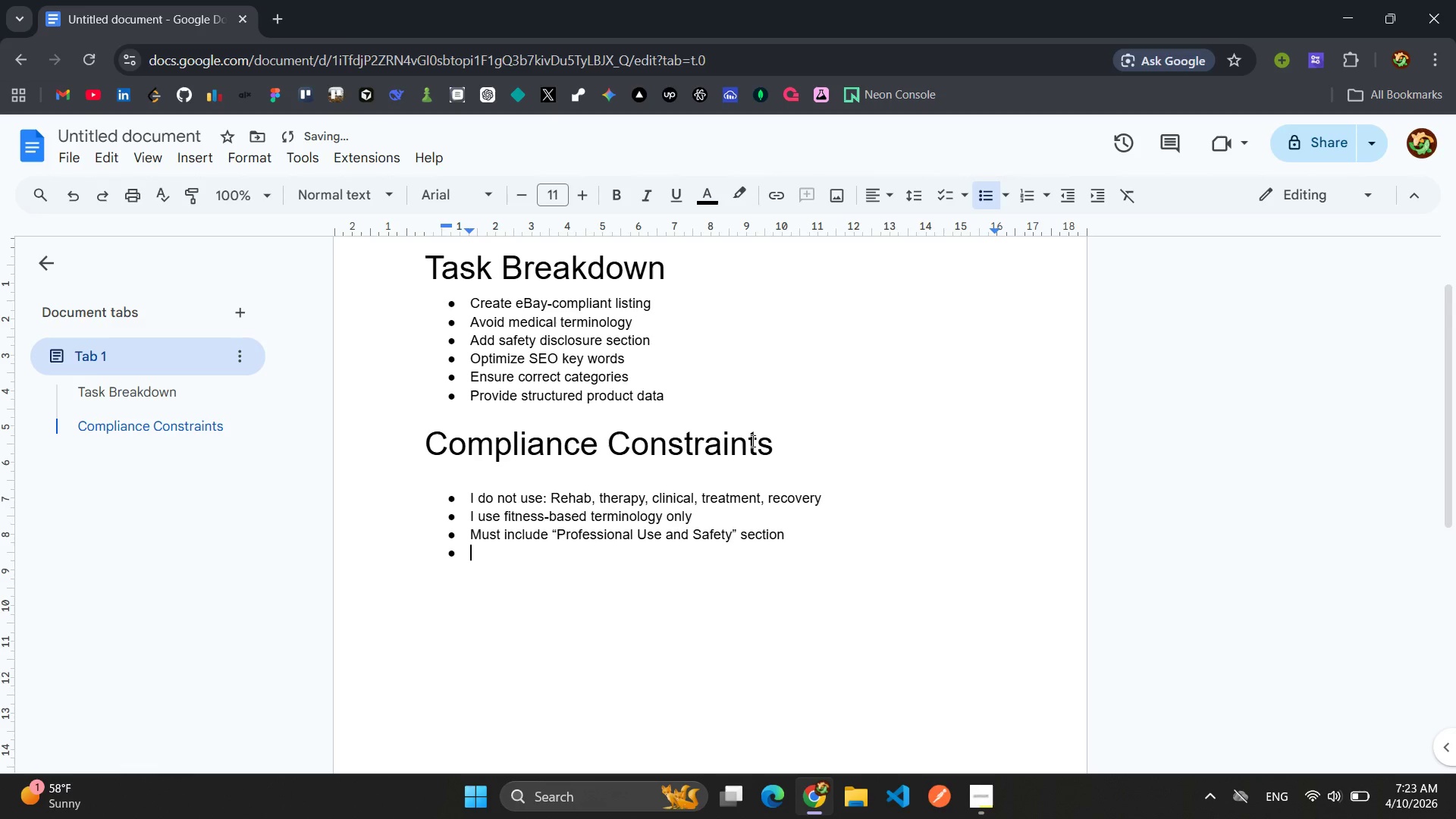 
type(Must p)
key(Backspace)
type(not poss)
key(Backspace)
type(ition product as medical equipment )
 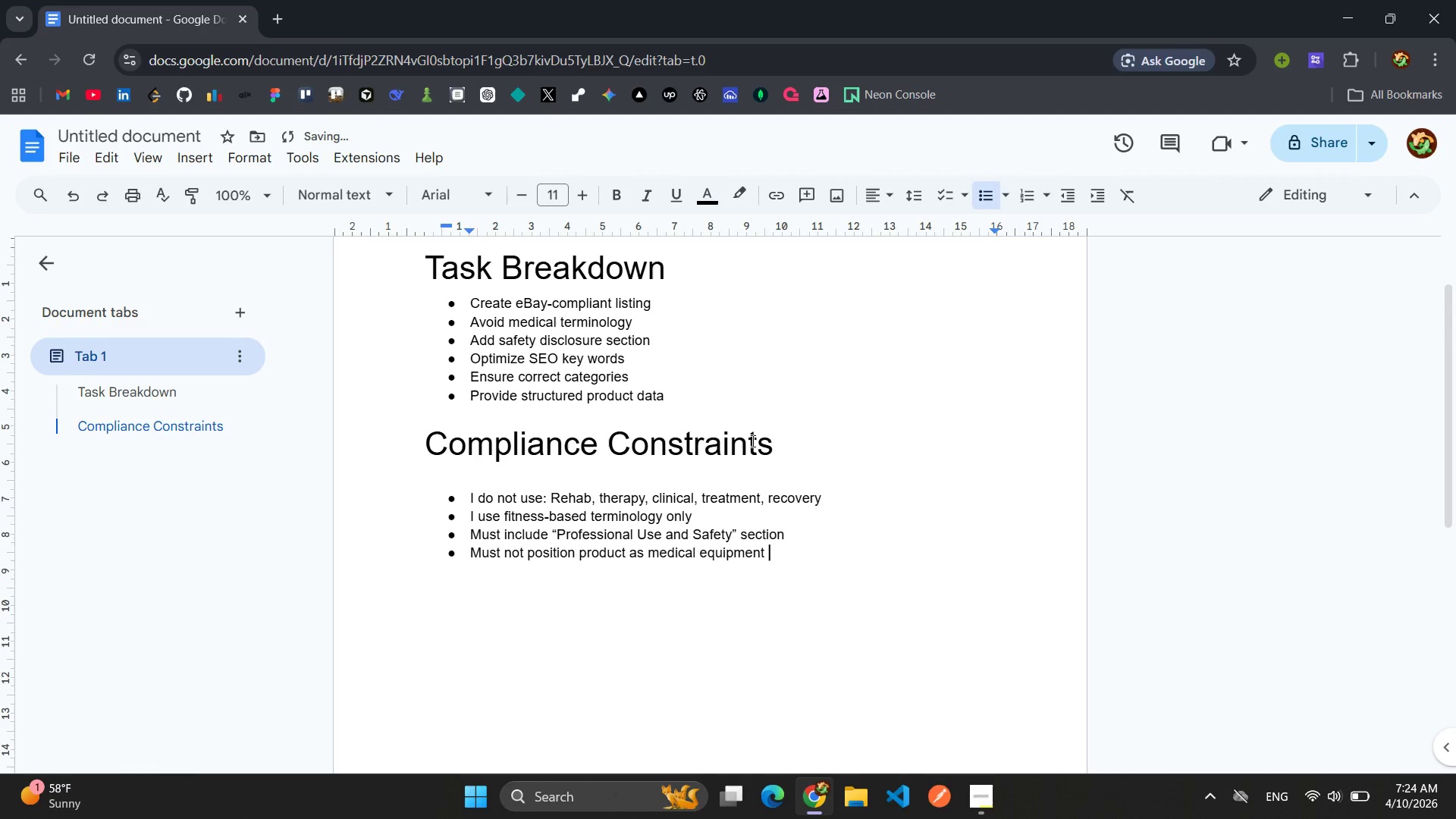 
key(Enter)
 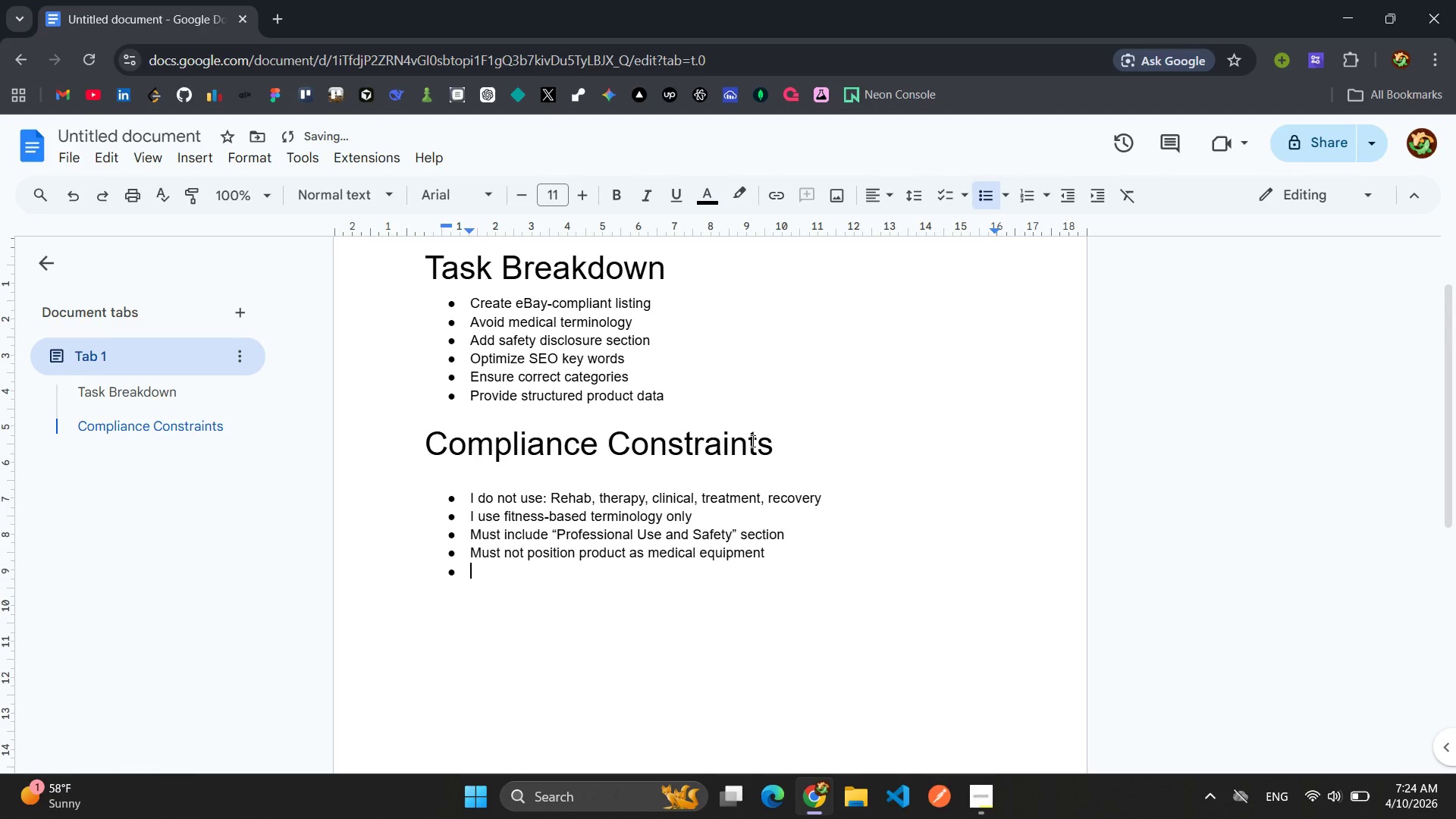 
type(Must categorize under "Yoga and Pilates")
 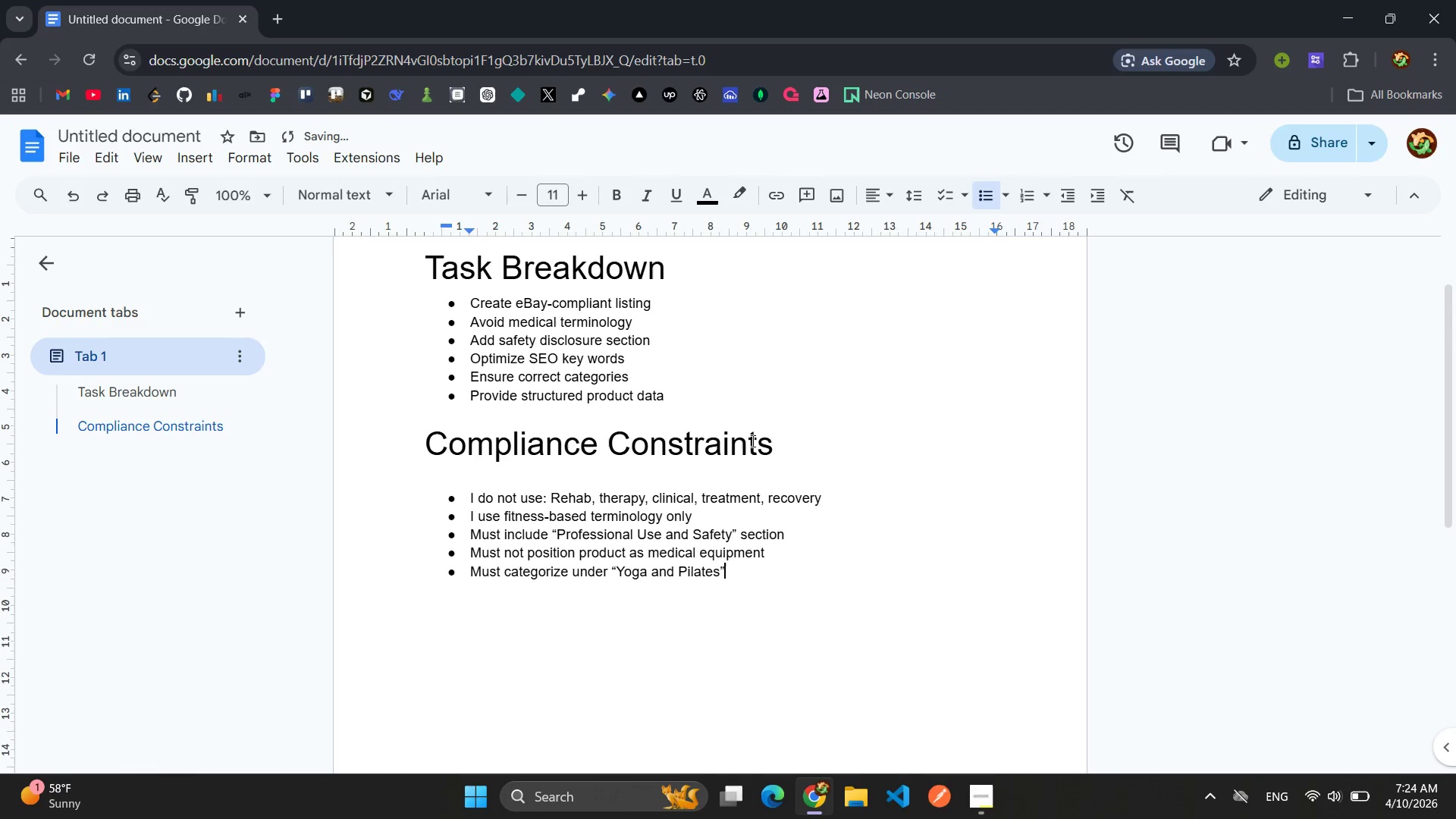 
wait(7.47)
 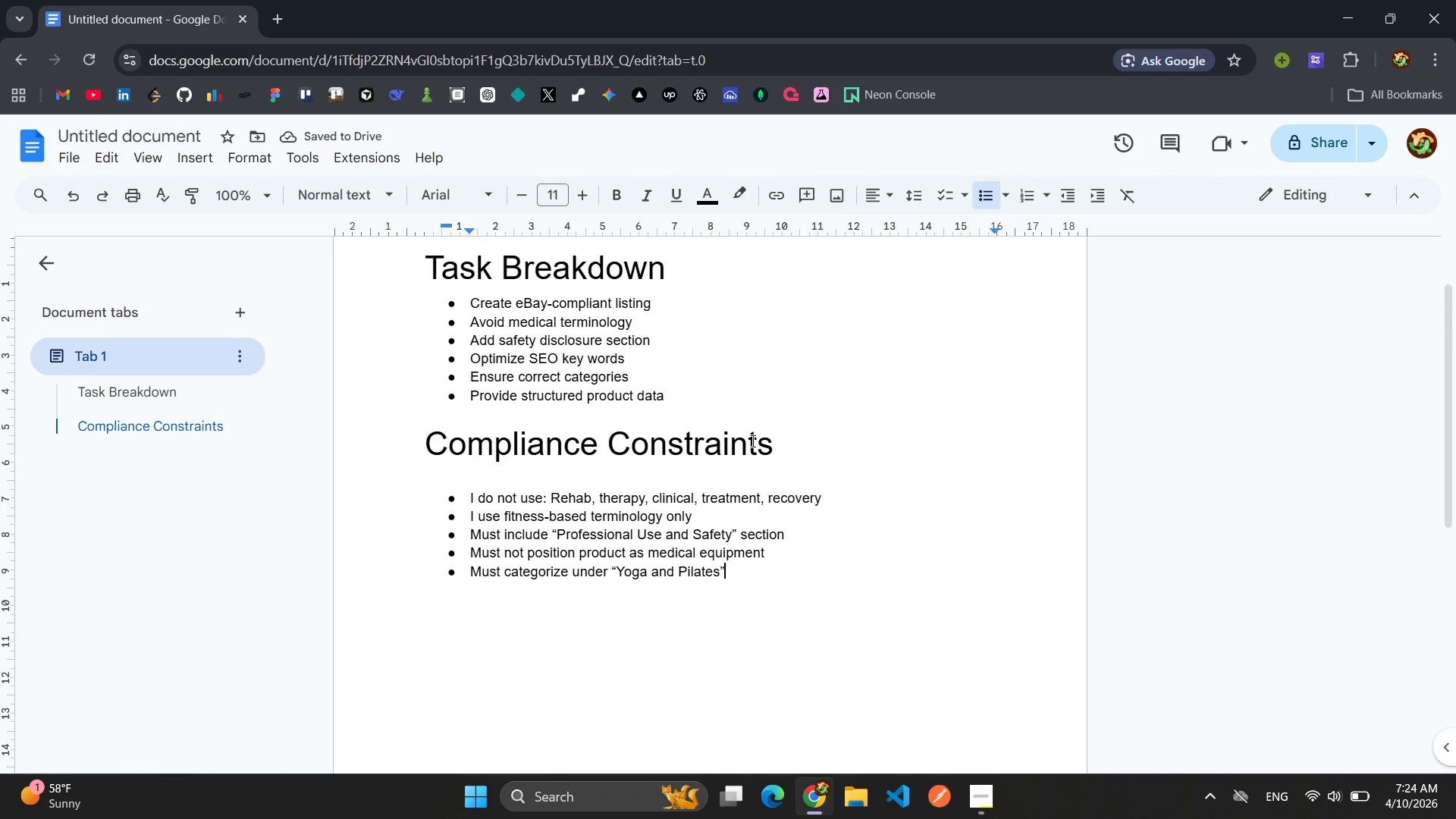 
key(Enter)
 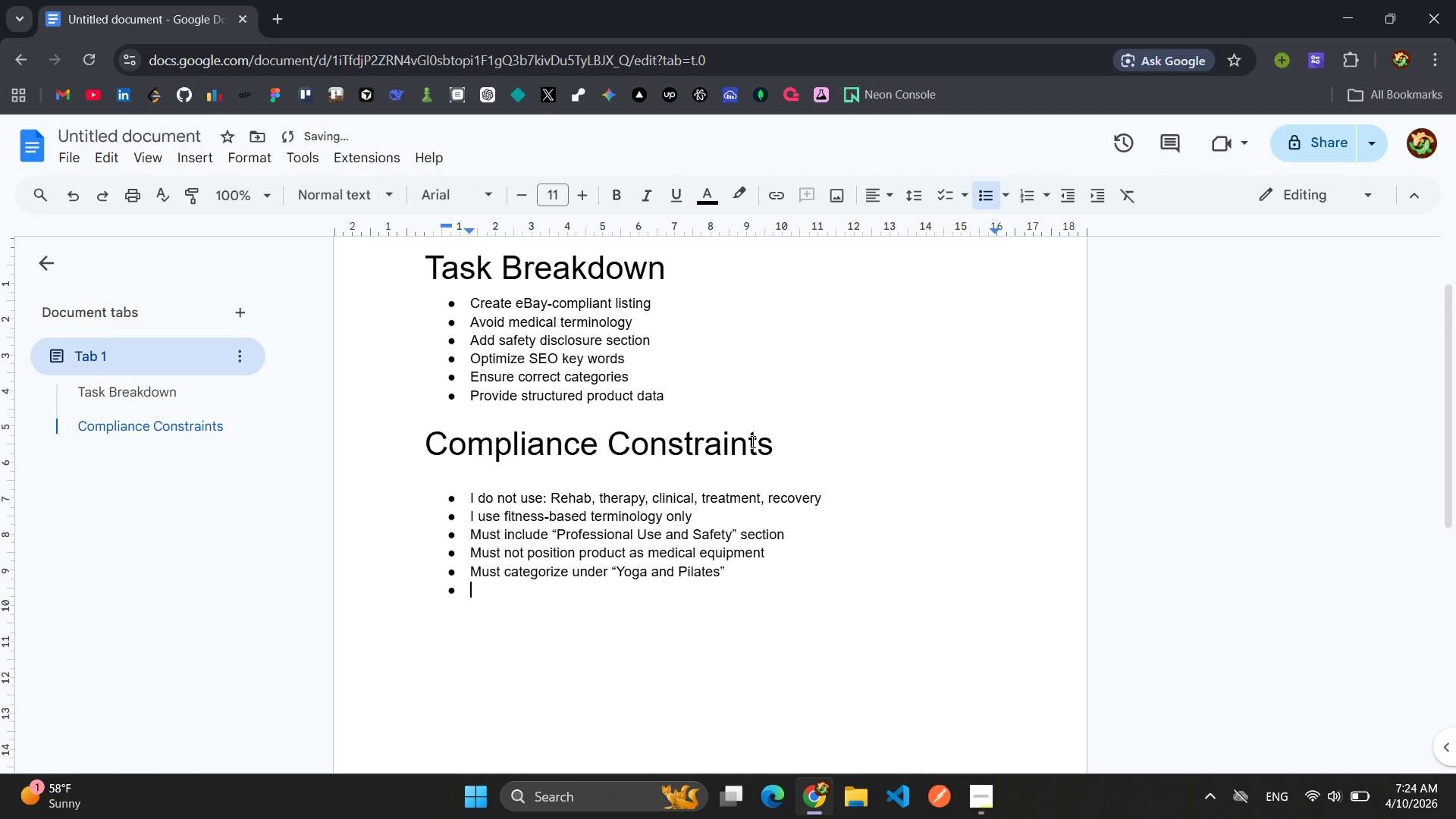 
key(Backspace)
 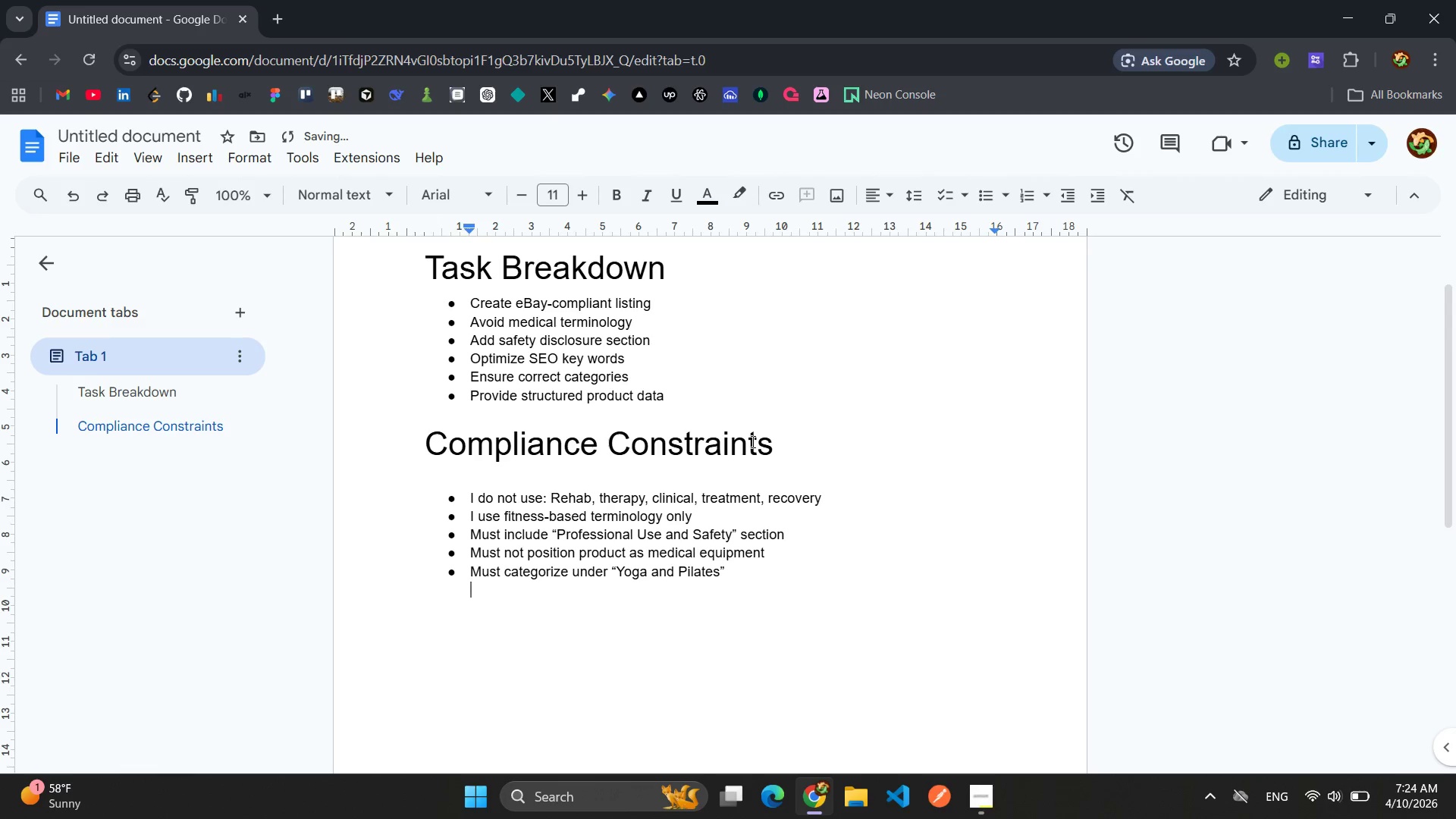 
key(Backspace)
 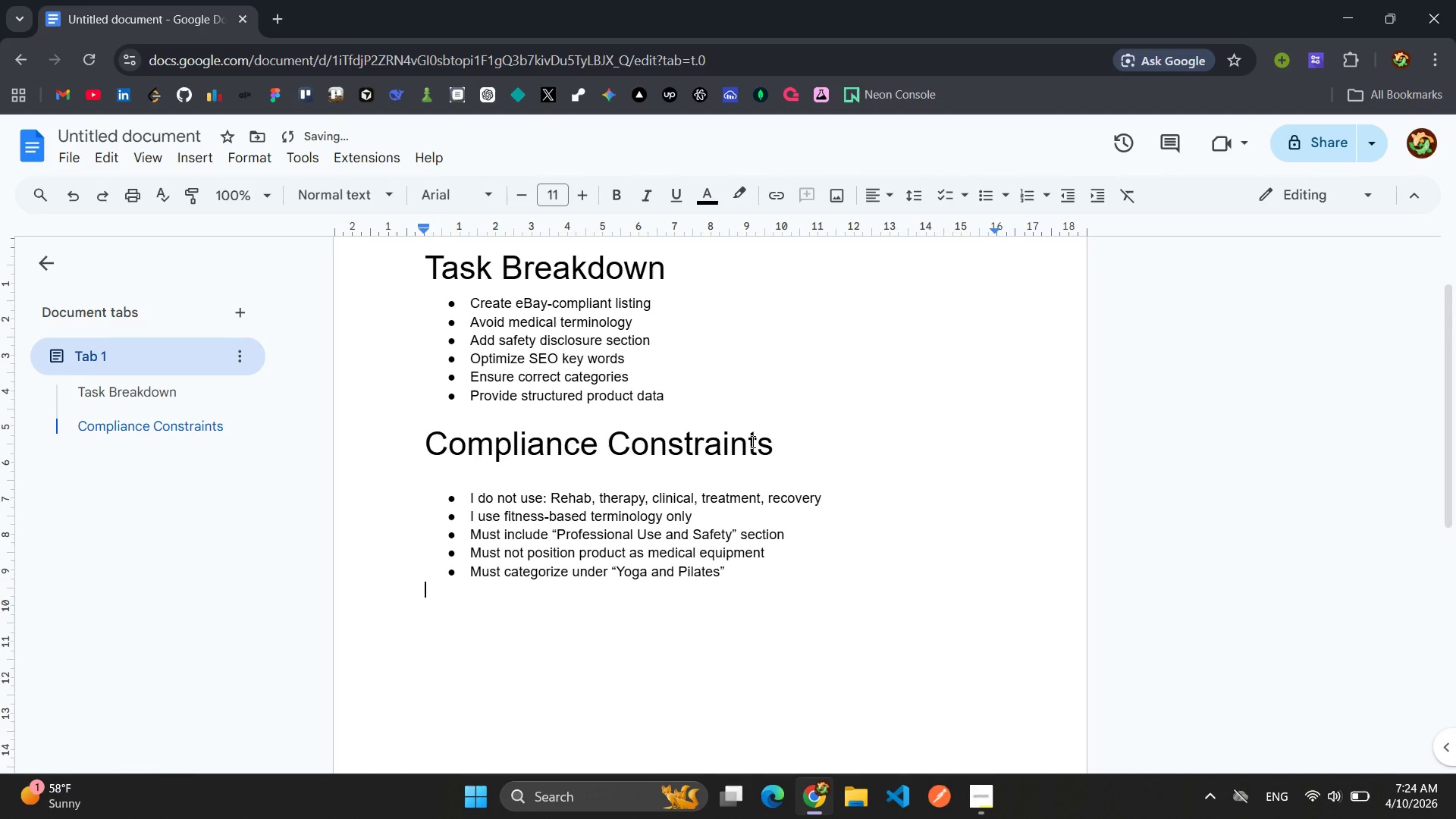 
key(Enter)
 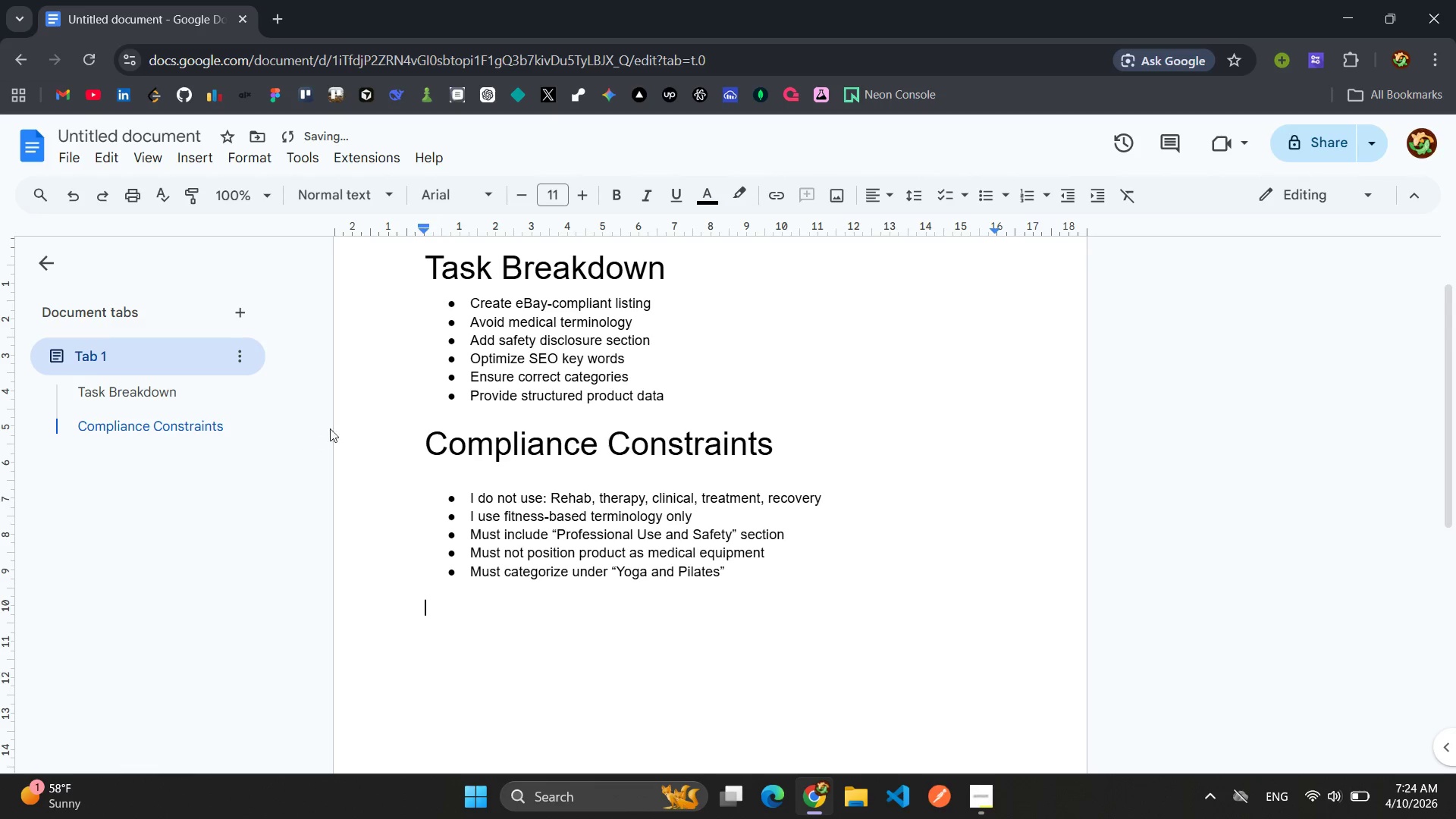 
scroll: coordinate [772, 390], scroll_direction: none, amount: 0.0
 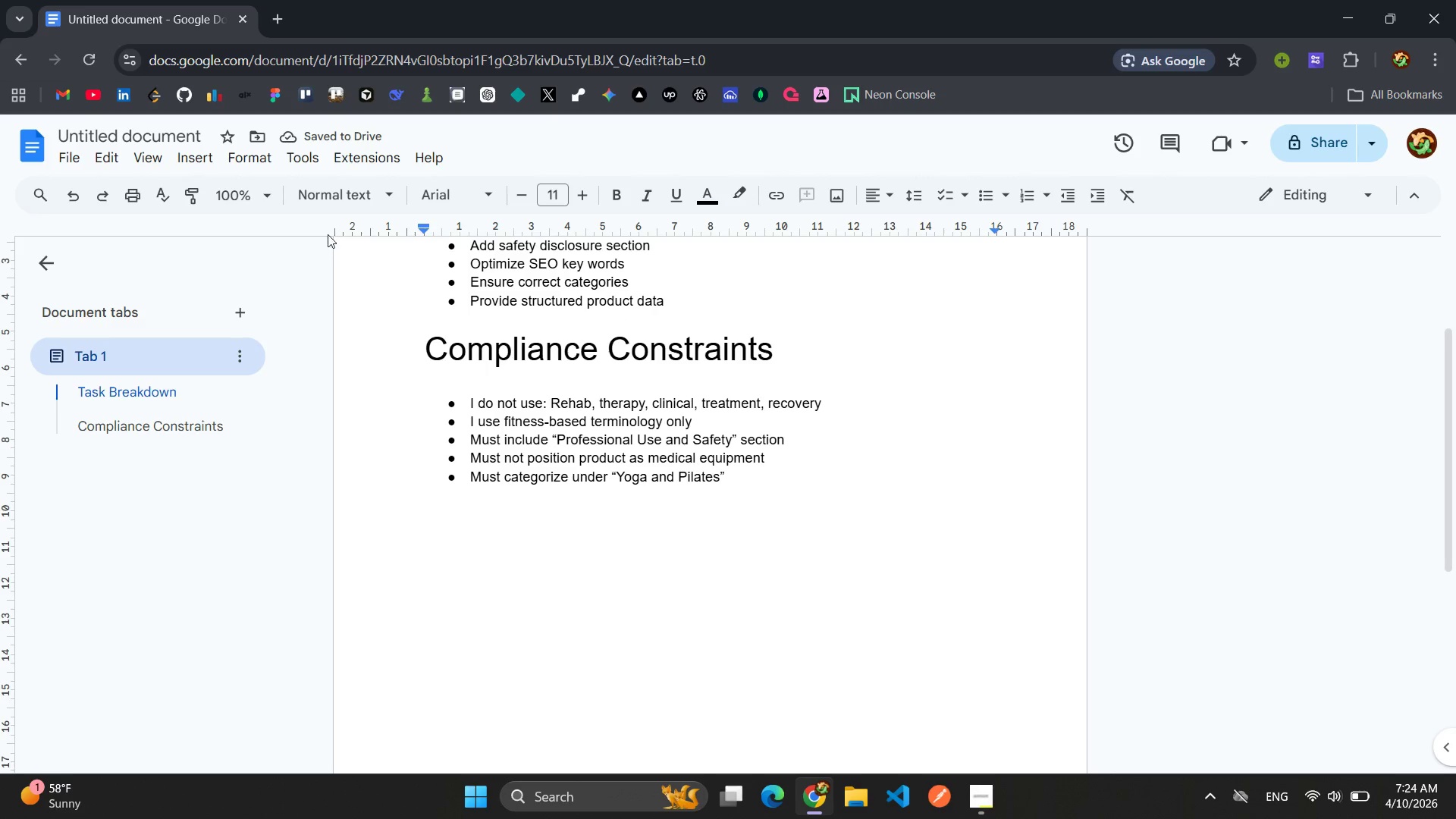 
left_click([386, 196])
 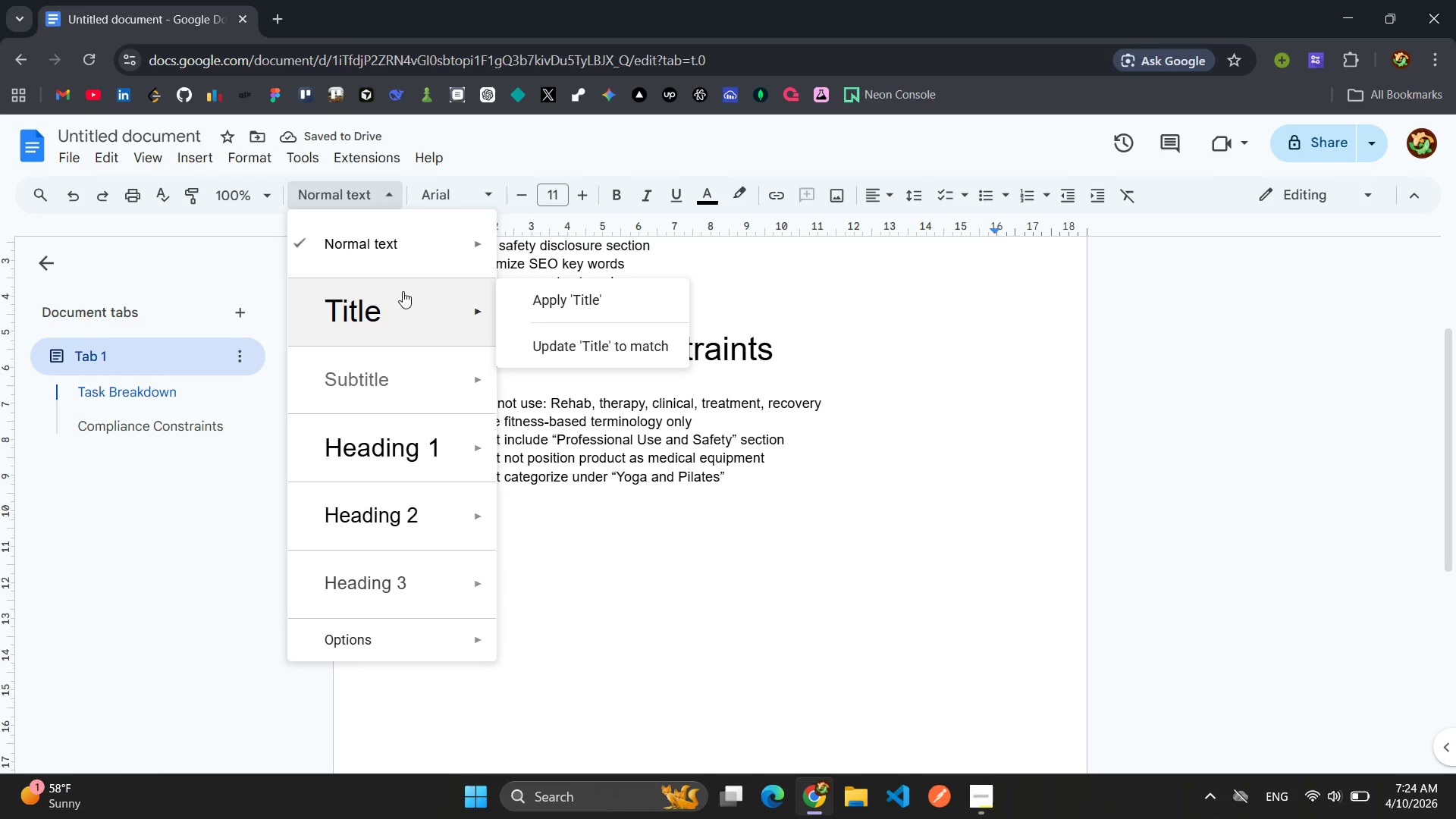 
left_click([400, 295])
 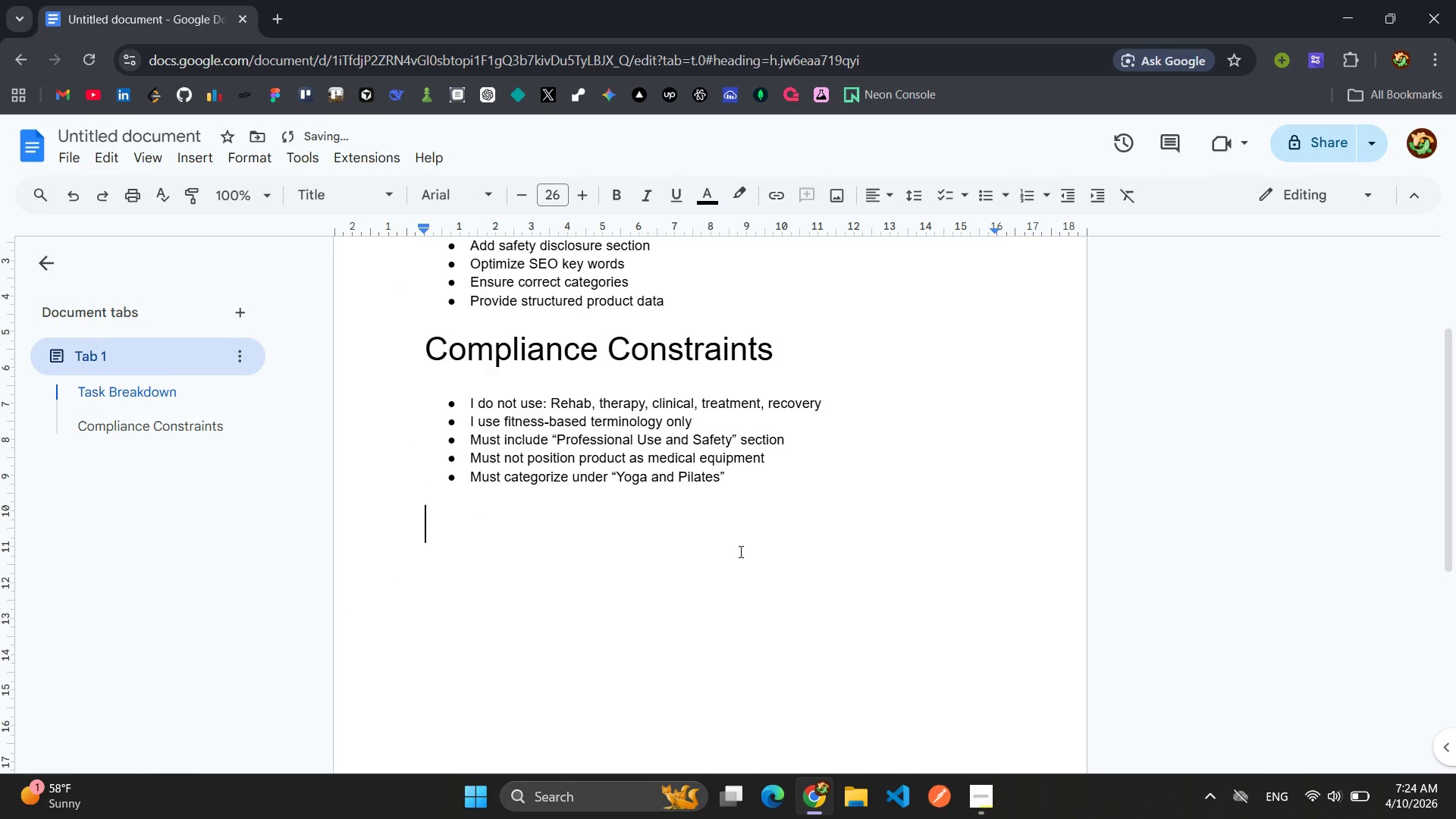 
type(Approved Keywords)
 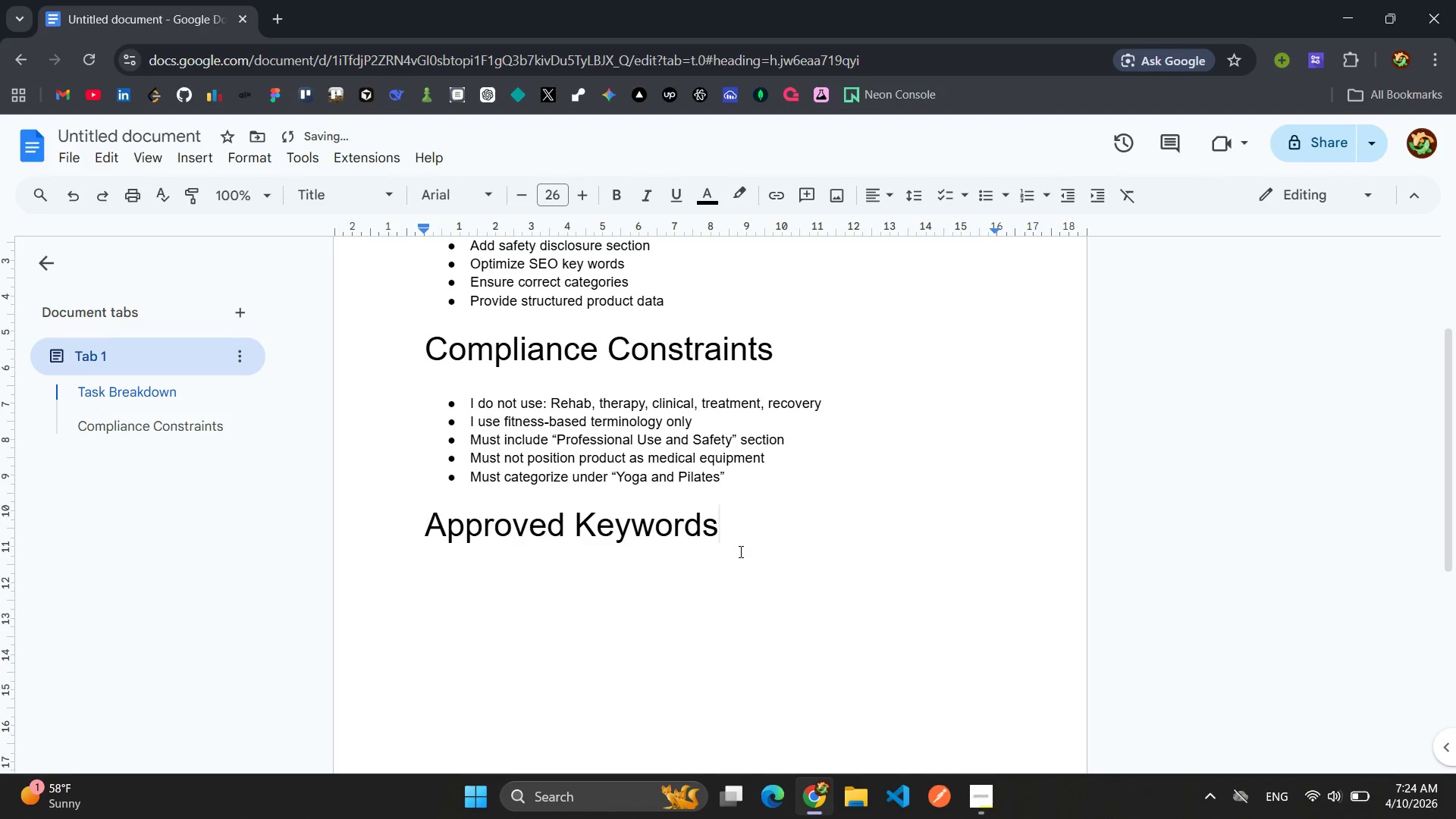 
hold_key(key=Enter, duration=10.42)
 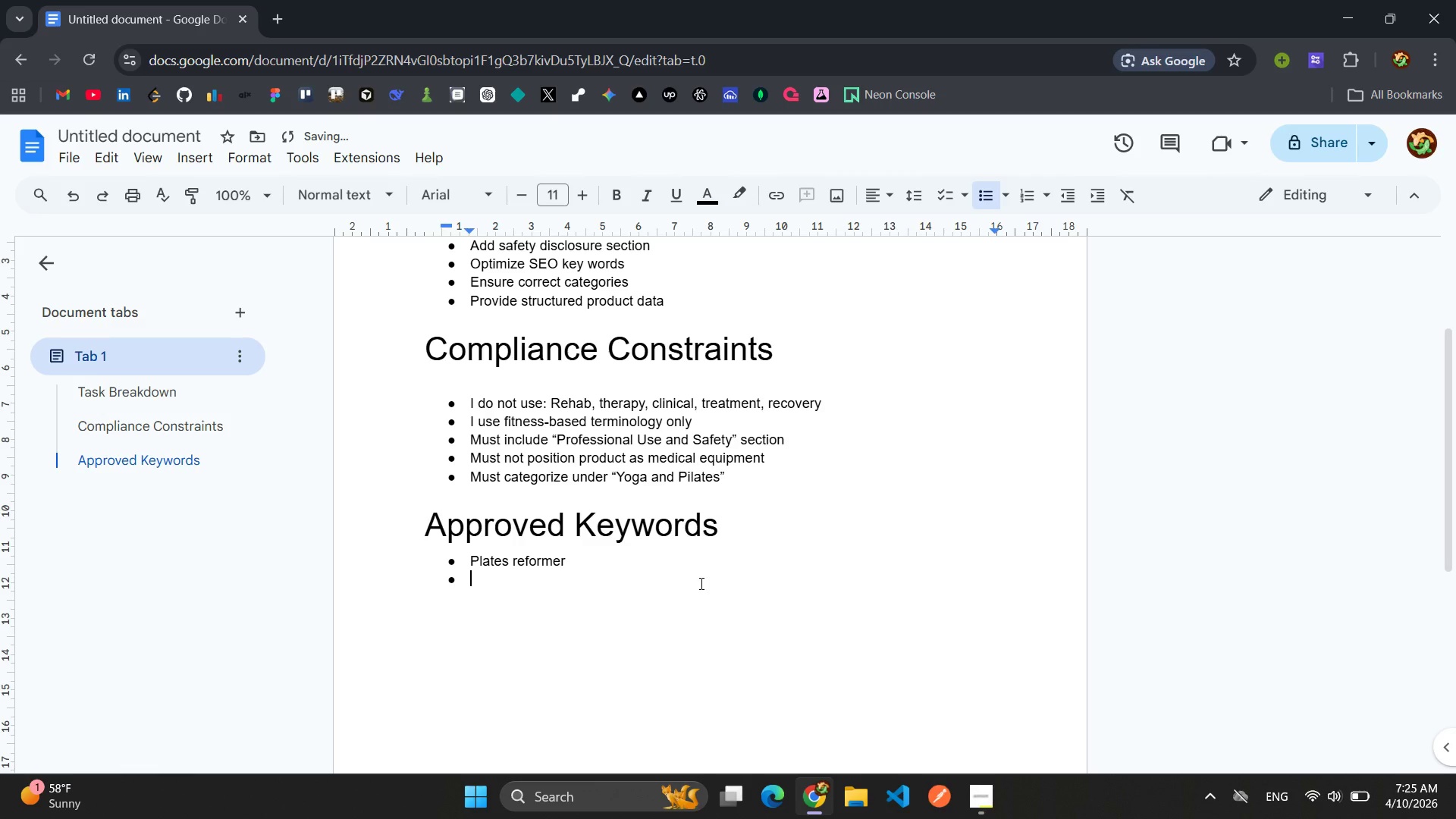 
left_click([988, 193])
 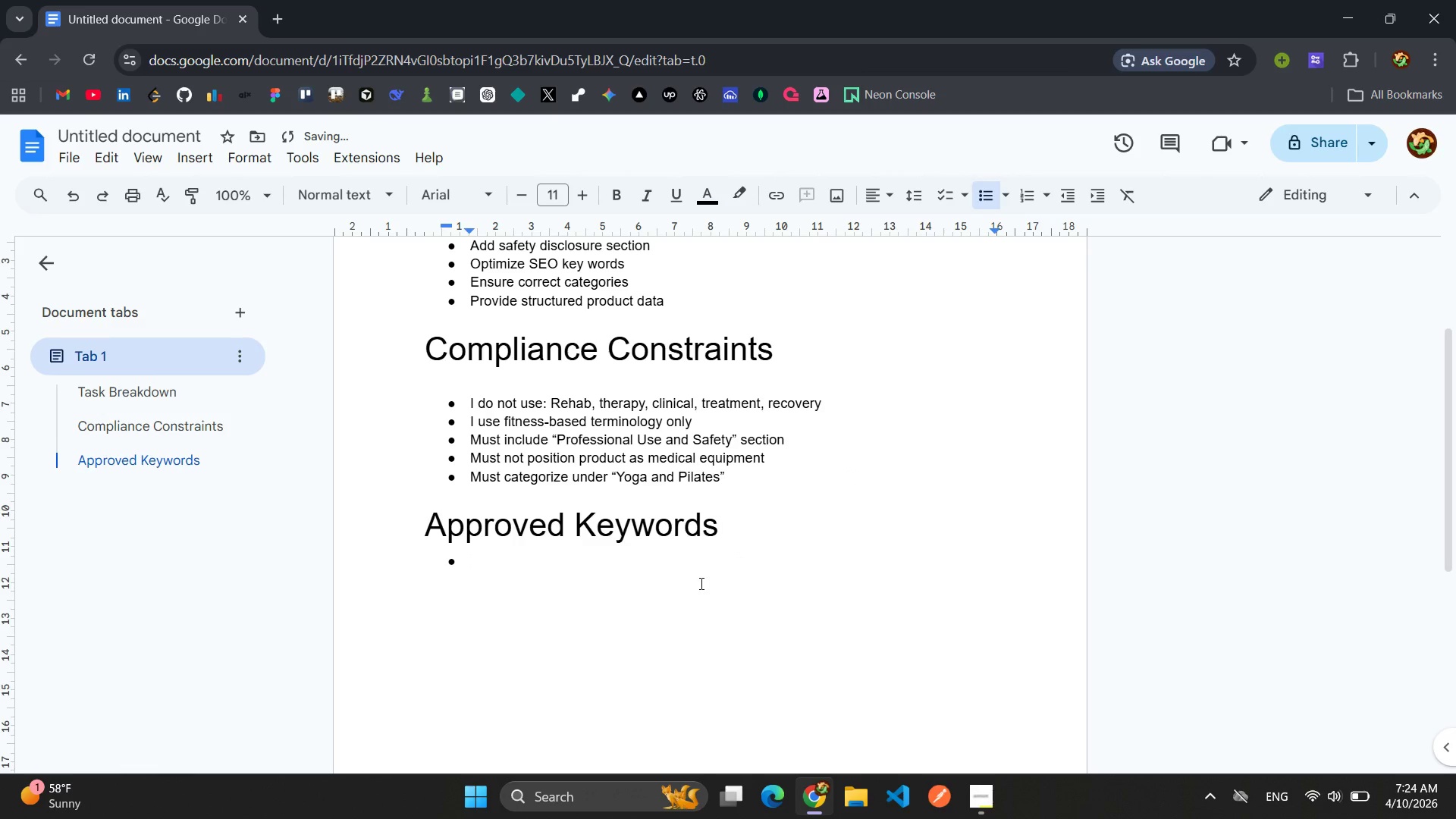 
type(Plates reformerstudio-grade)
 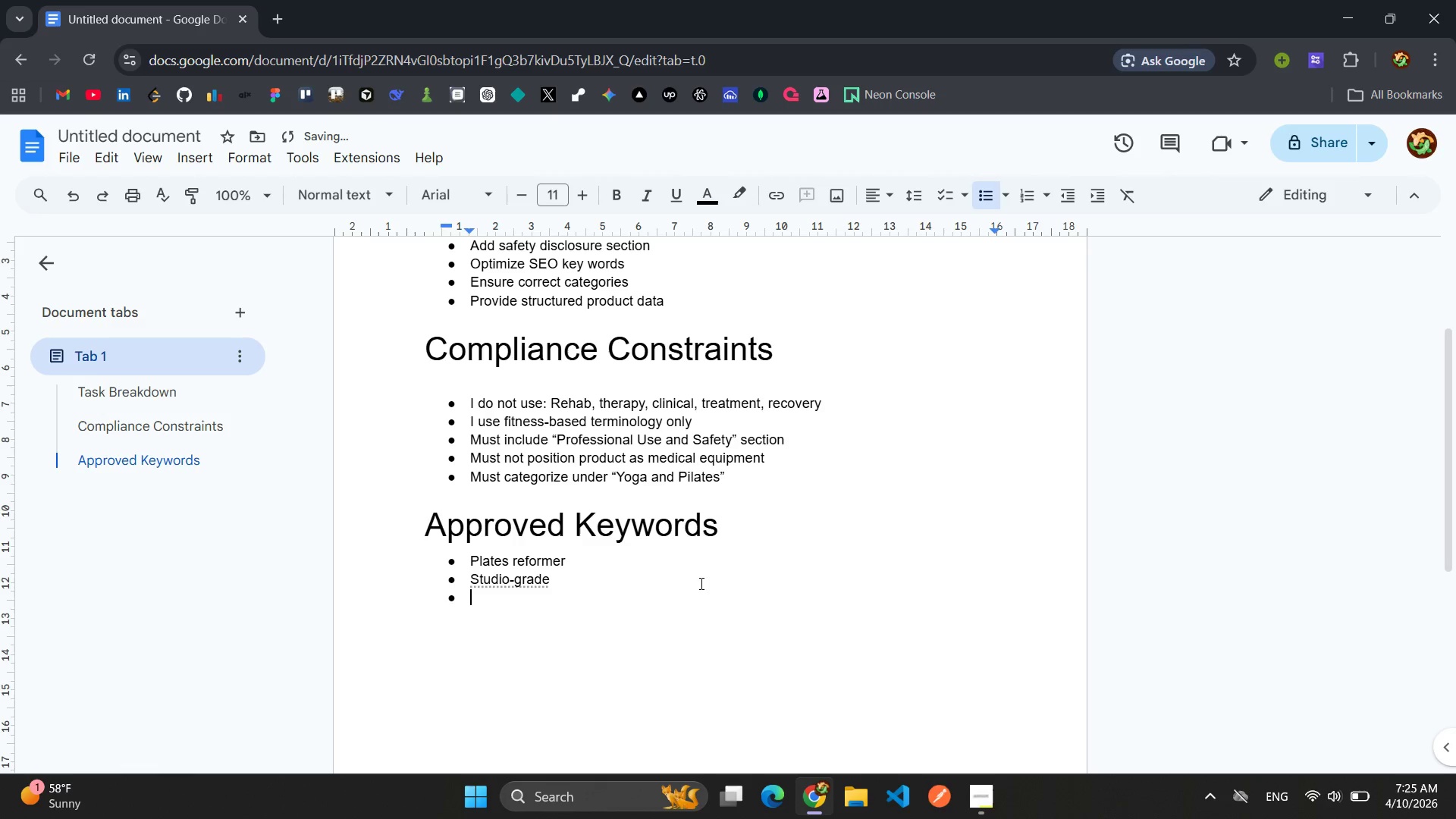 
 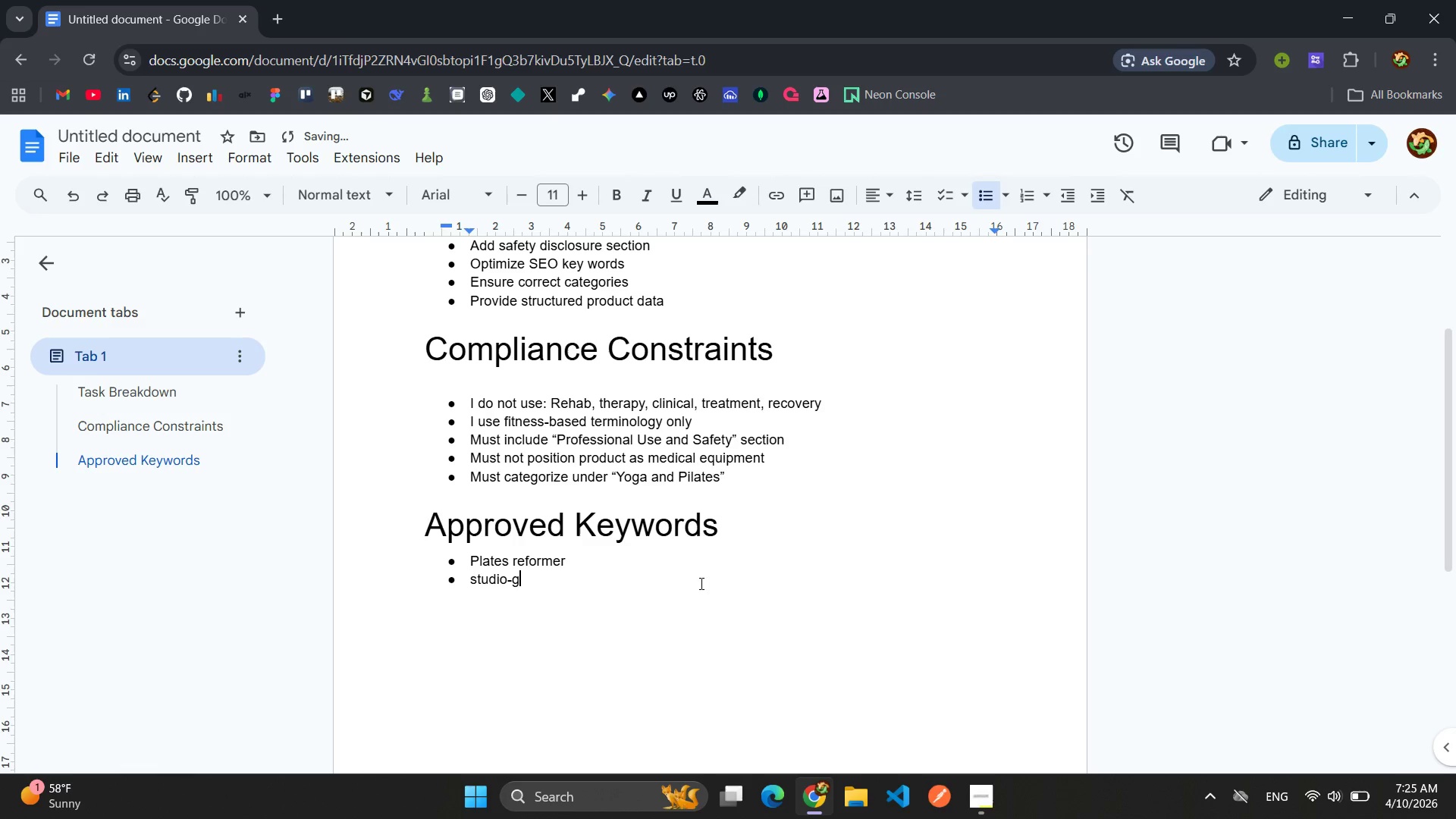 
key(Enter)
 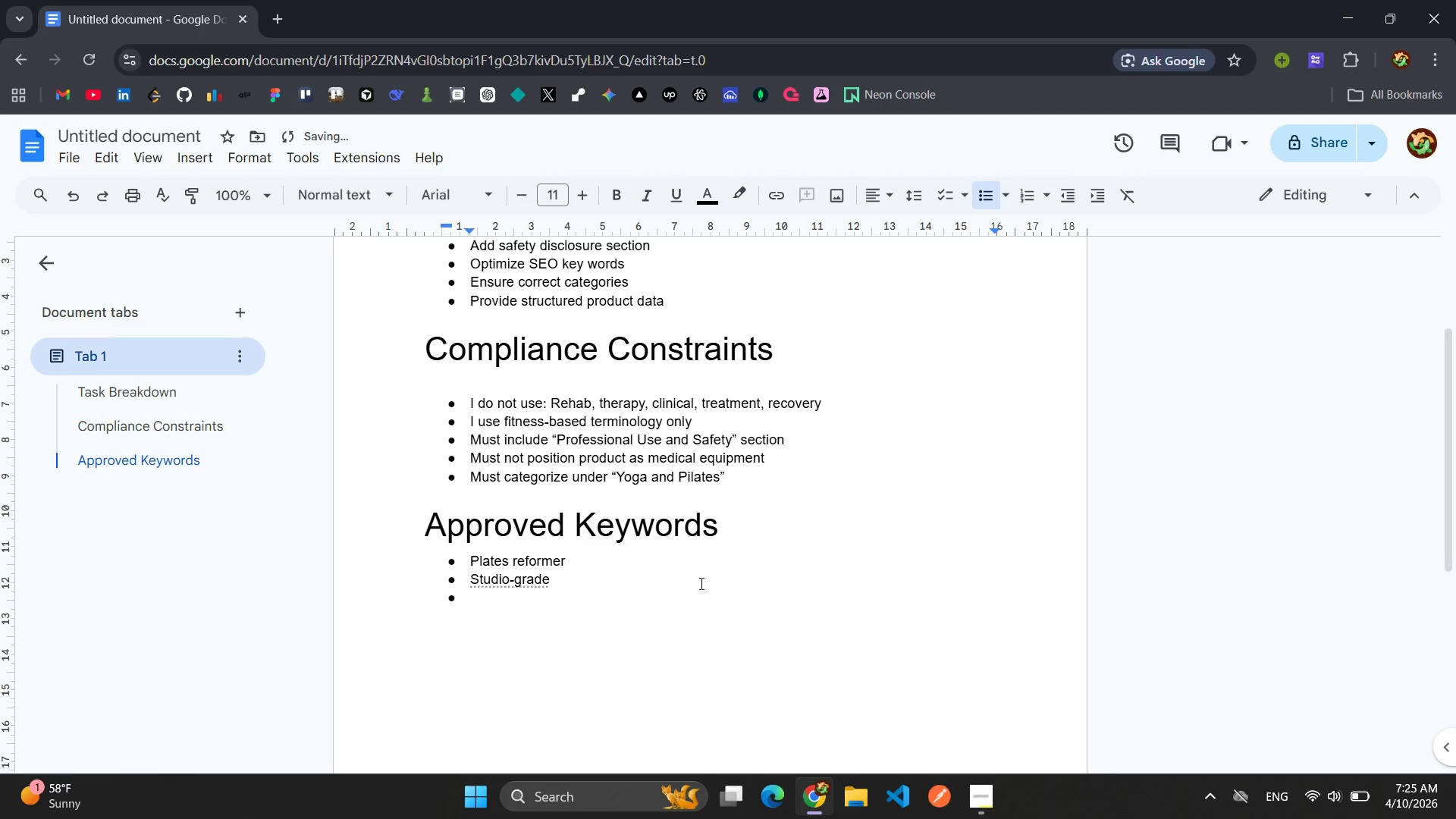 
type(core training)
 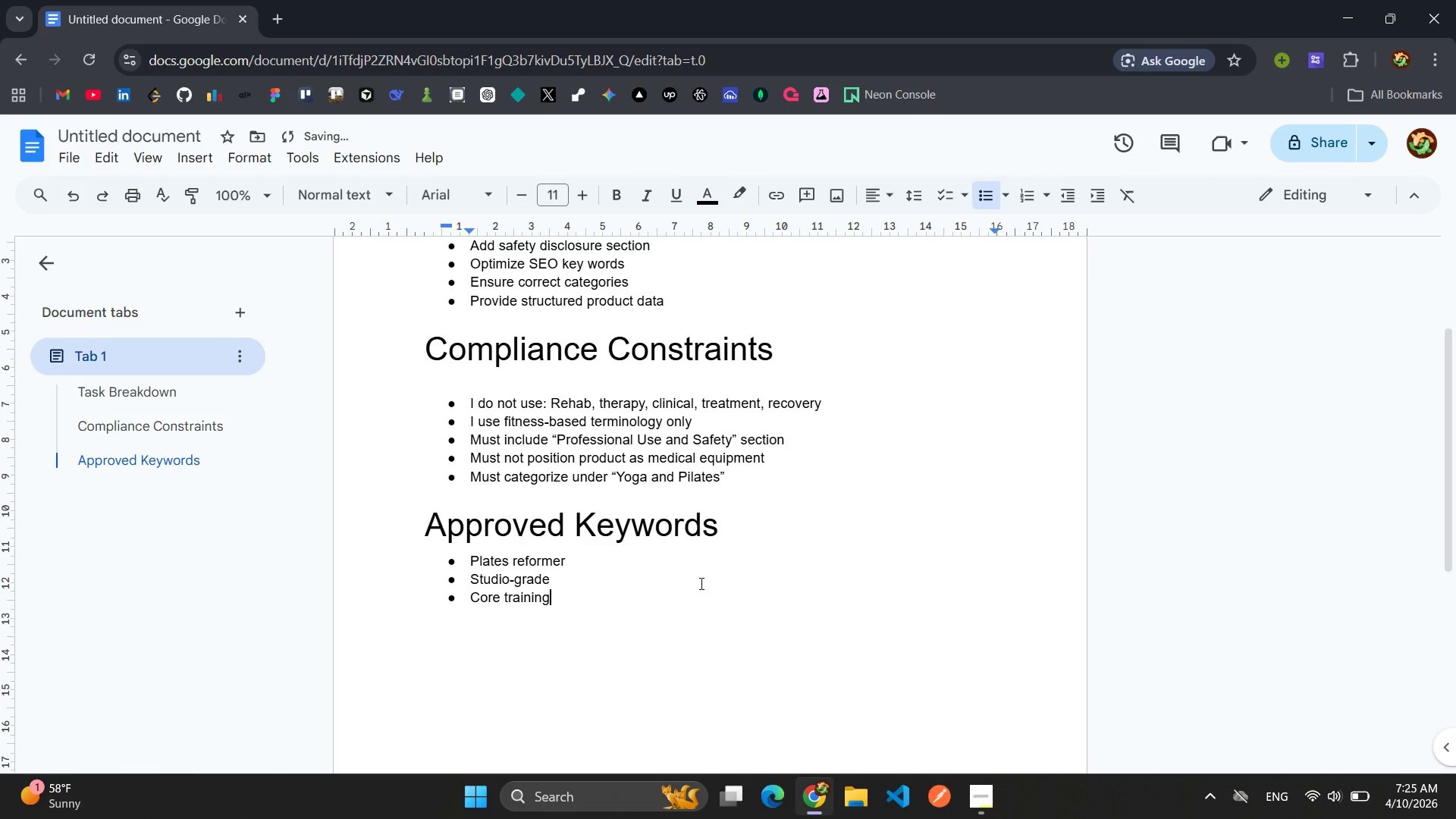 
key(Enter)
 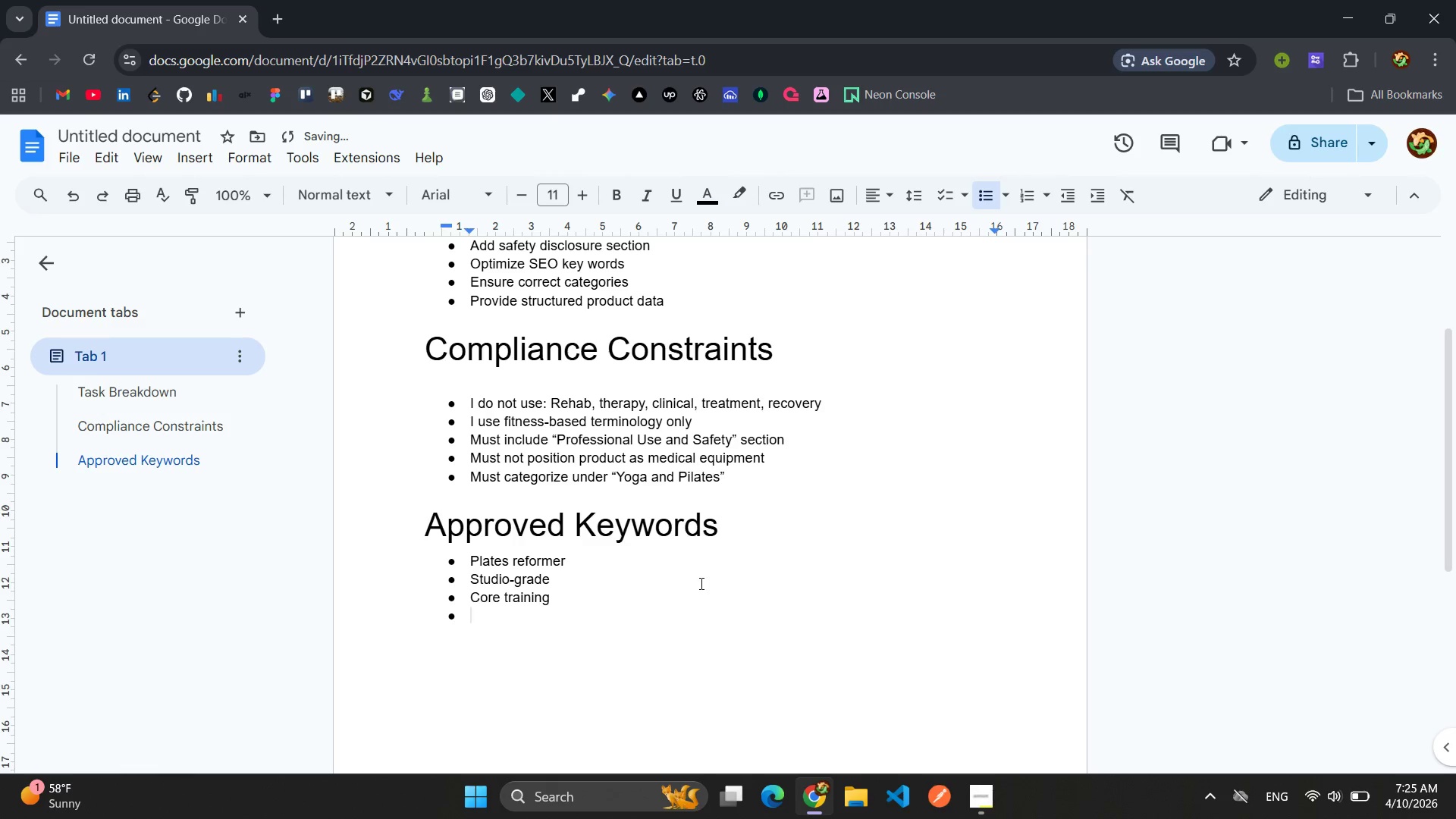 
type(strength tre)
key(Backspace)
type(aining)
 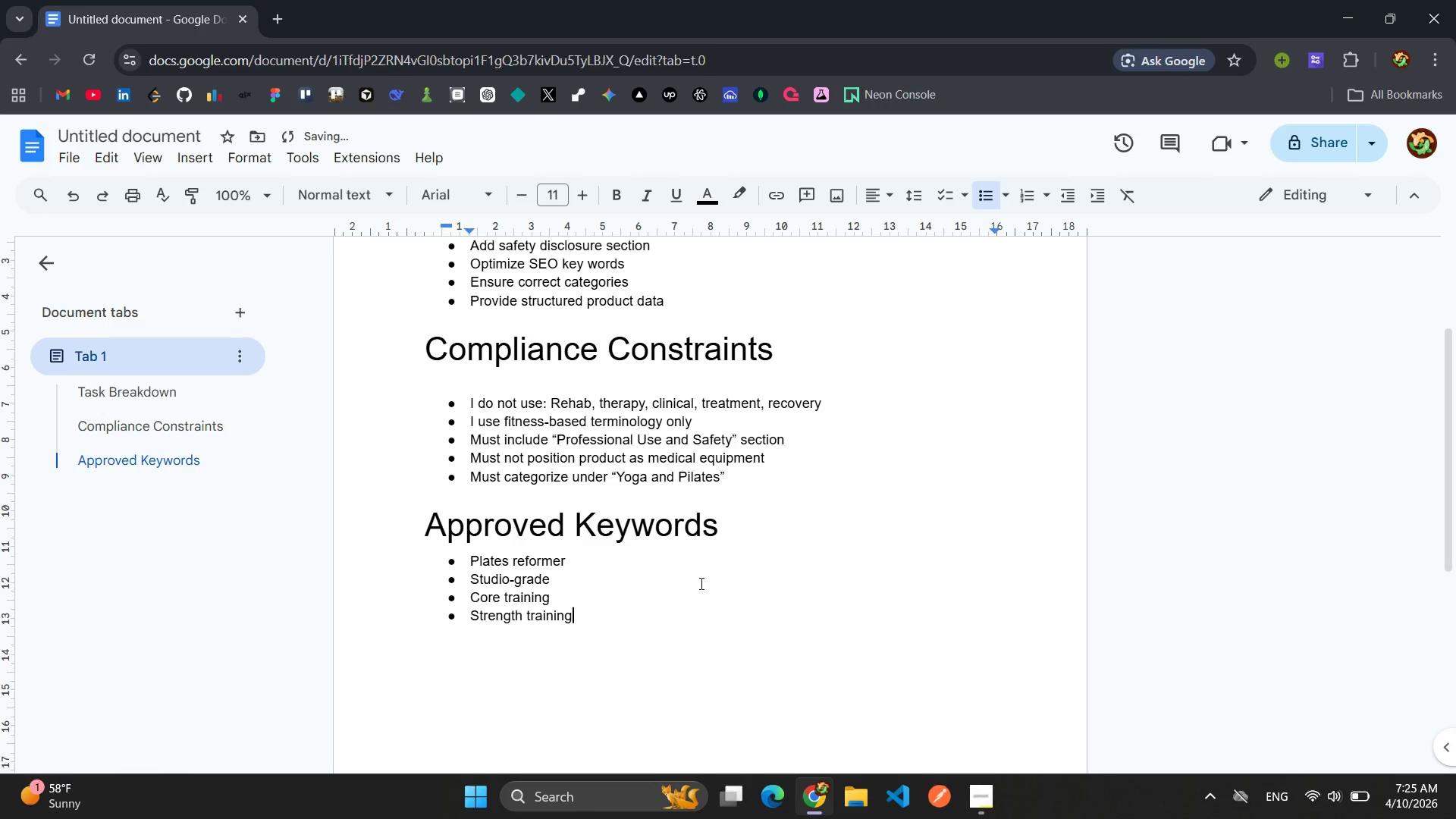 
key(Enter)
 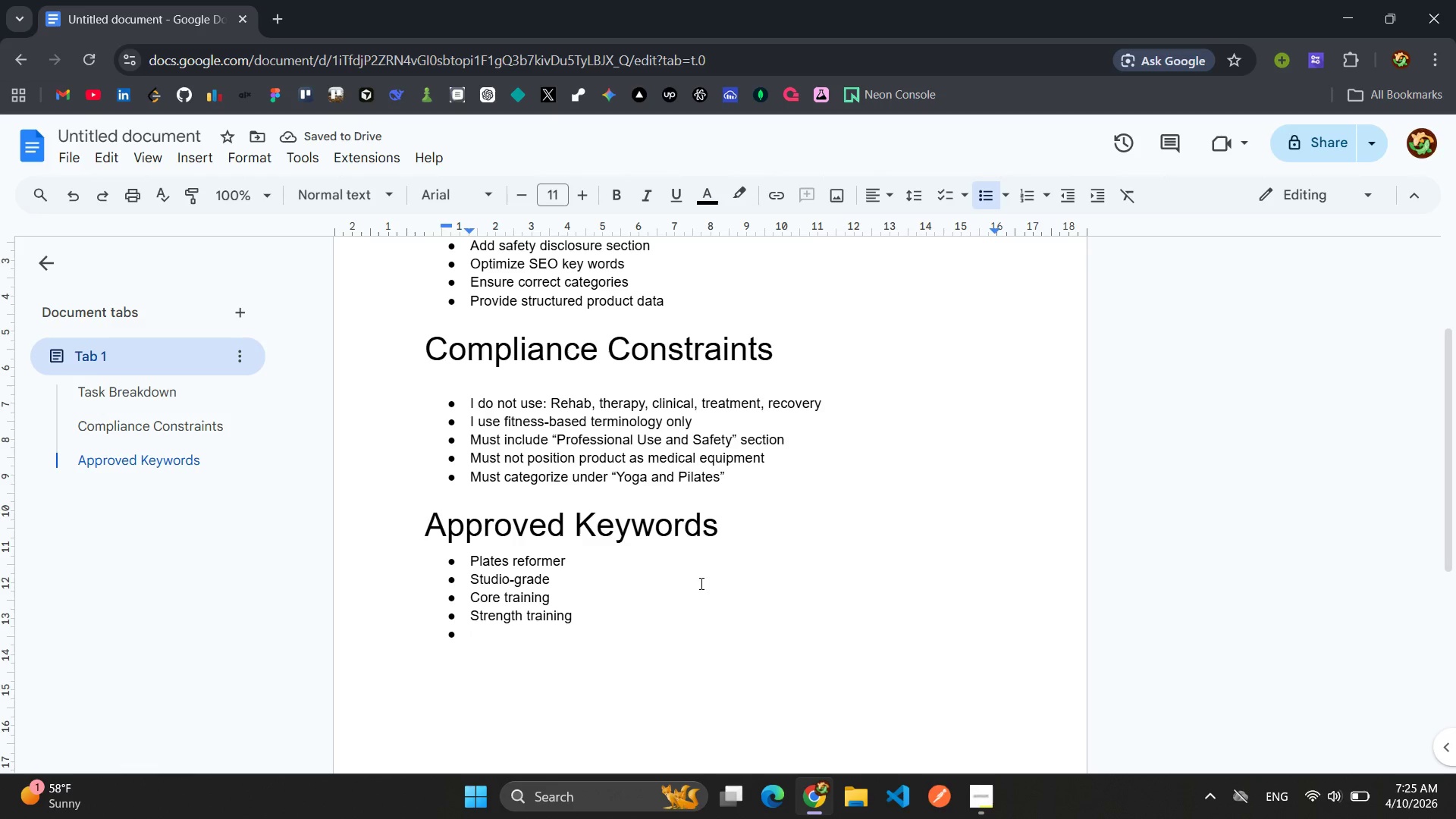 
wait(5.03)
 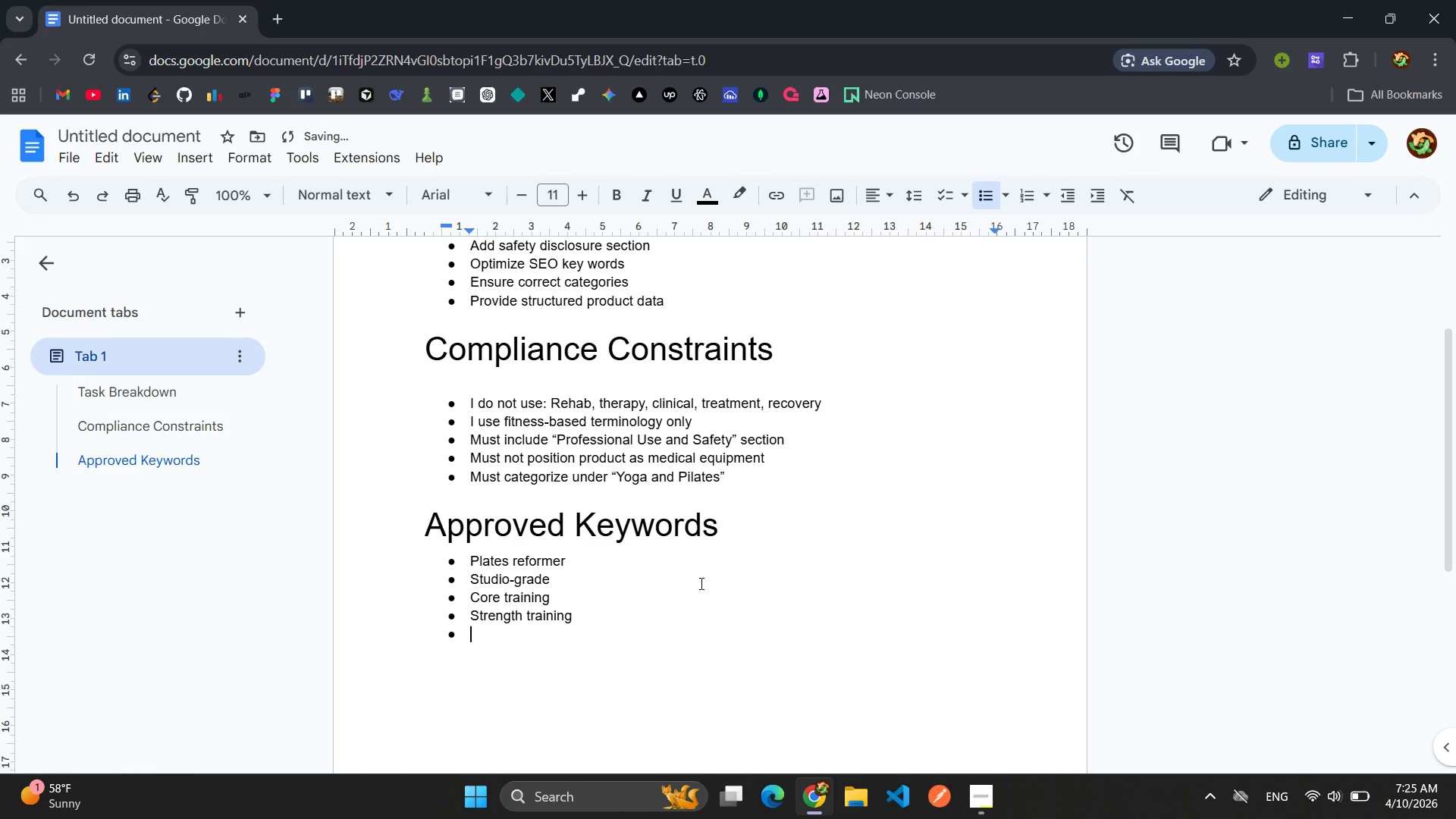 
left_click([987, 807])